 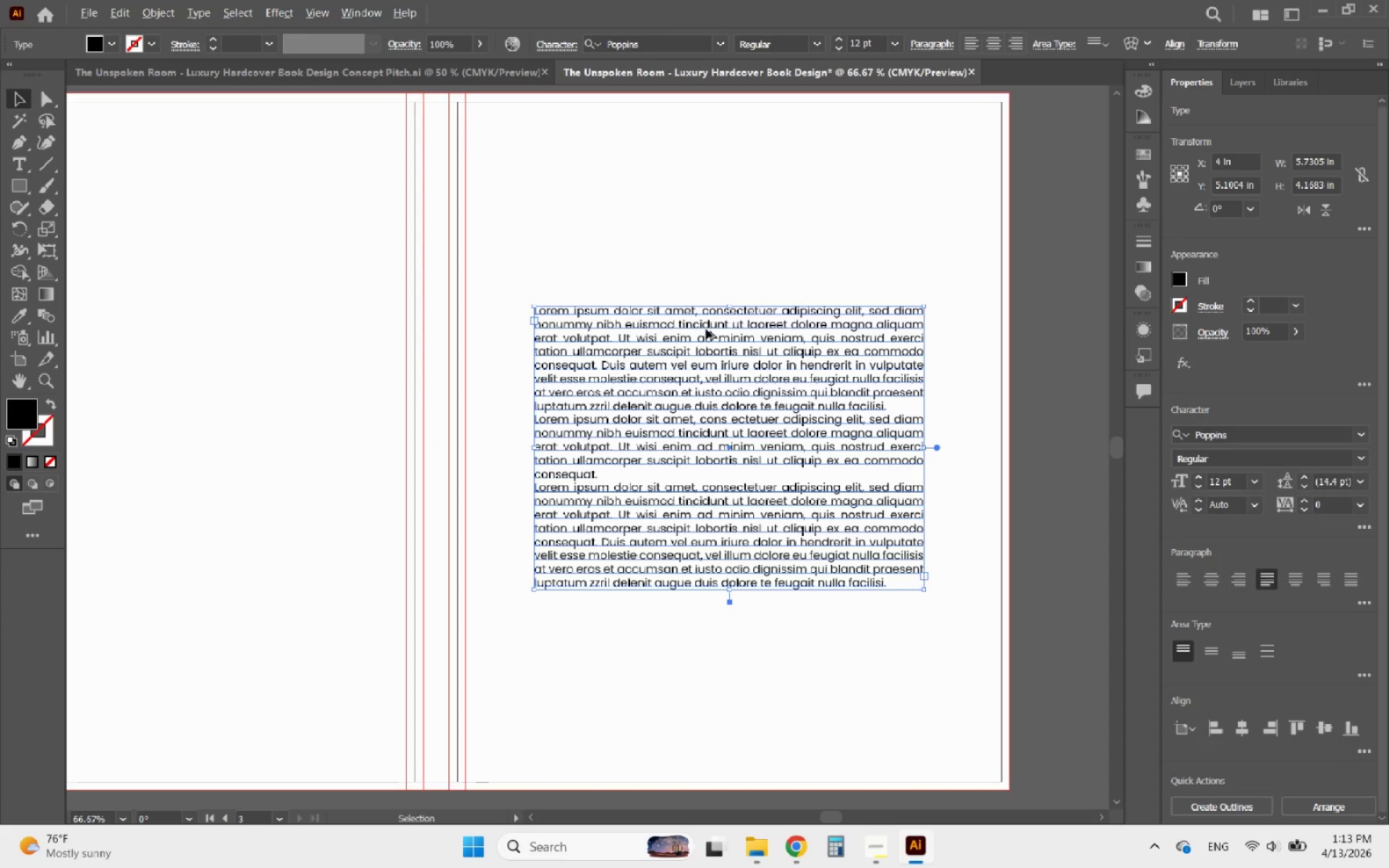 
hold_key(key=ShiftLeft, duration=0.59)
 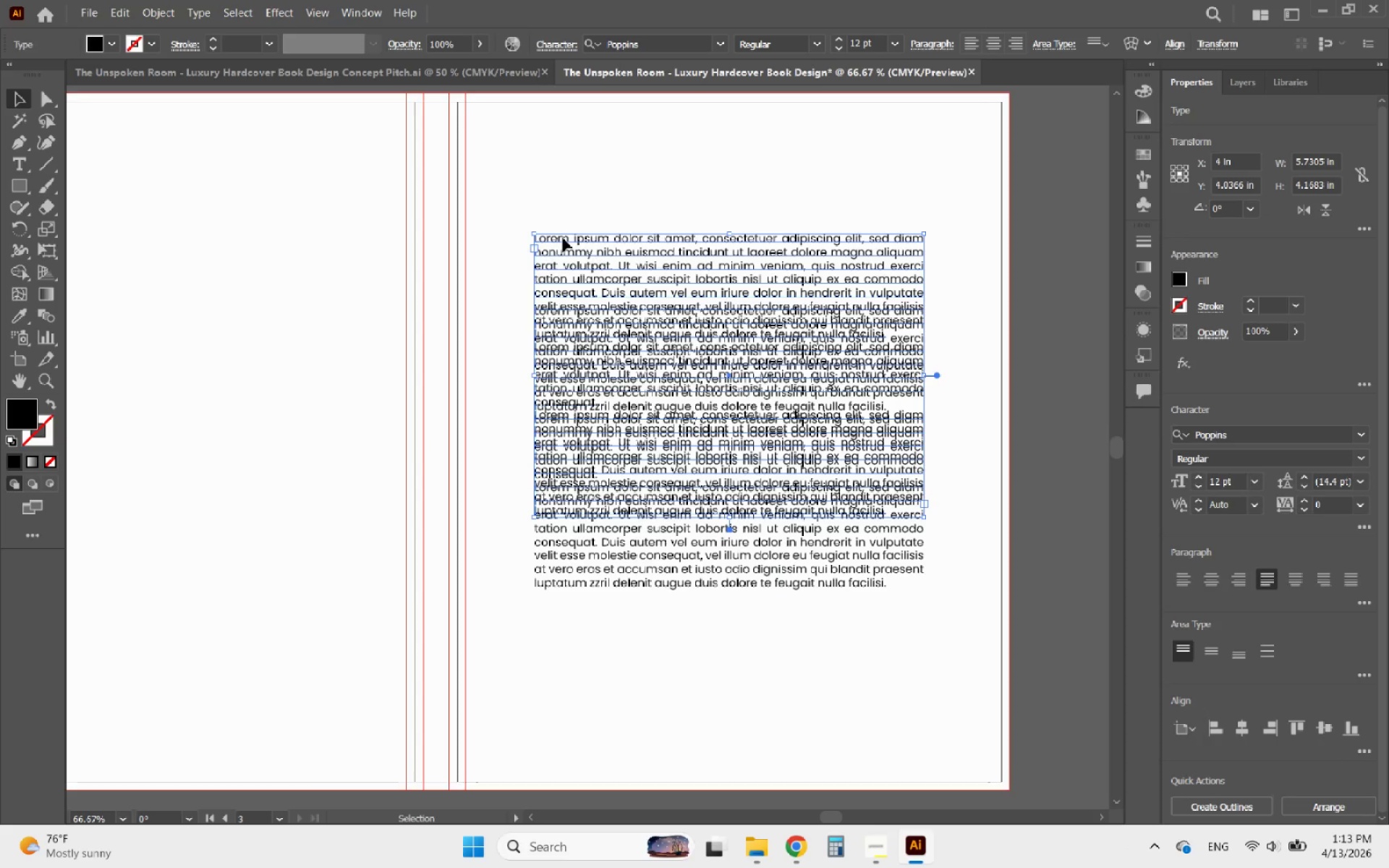 
double_click([563, 238])
 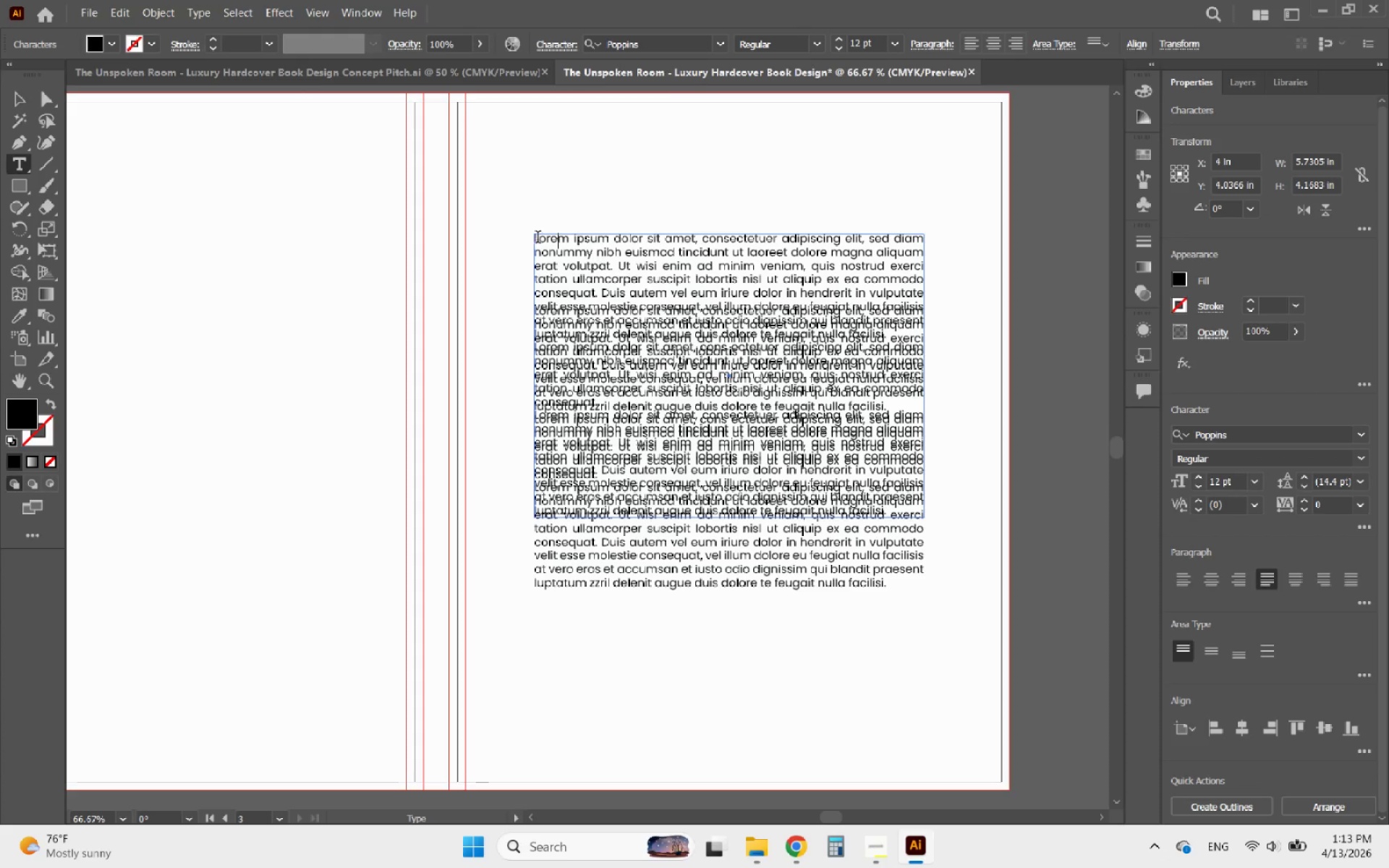 
left_click_drag(start_coordinate=[534, 239], to_coordinate=[985, 615])
 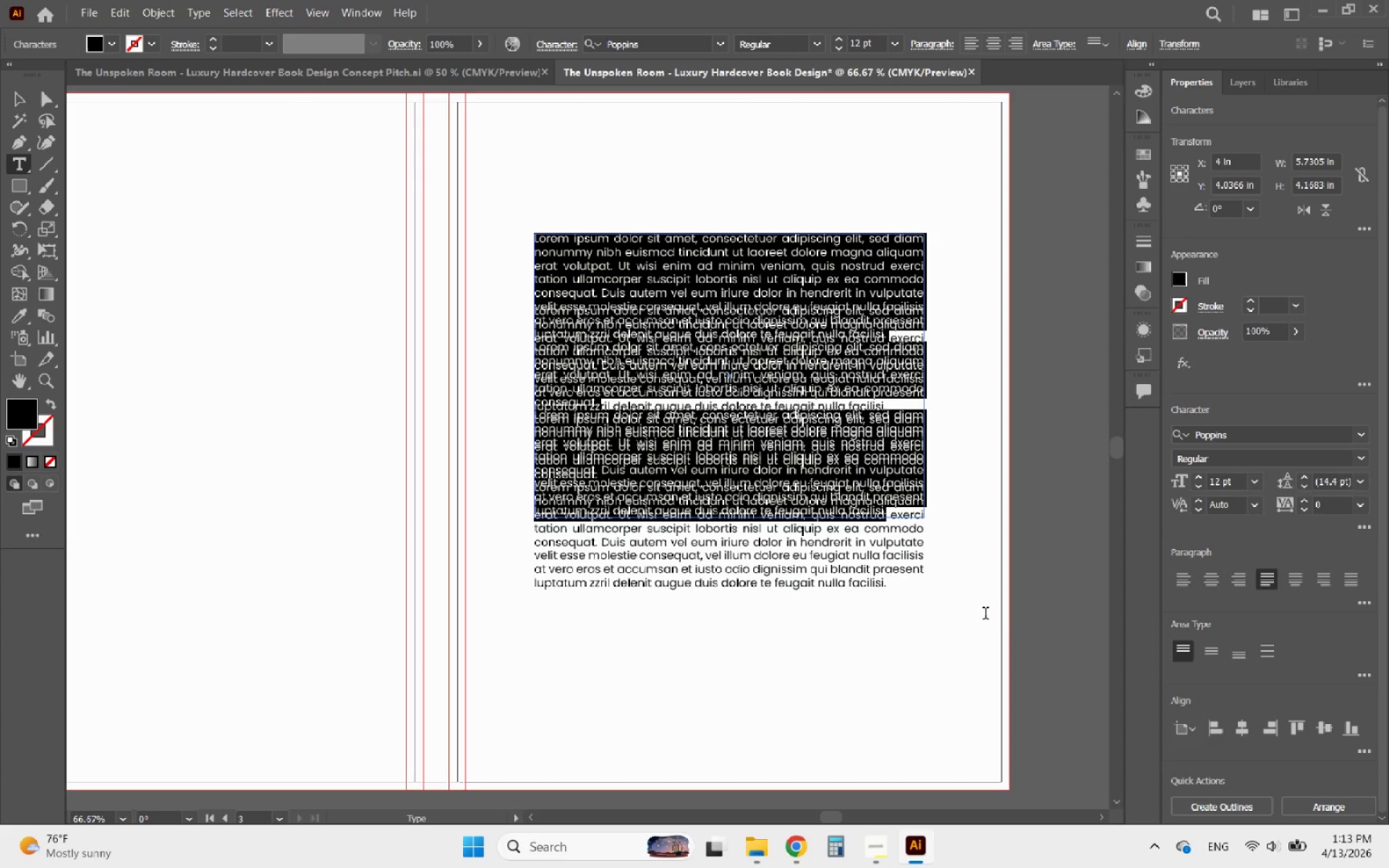 
type(b)
key(Backspace)
type(About the book)
 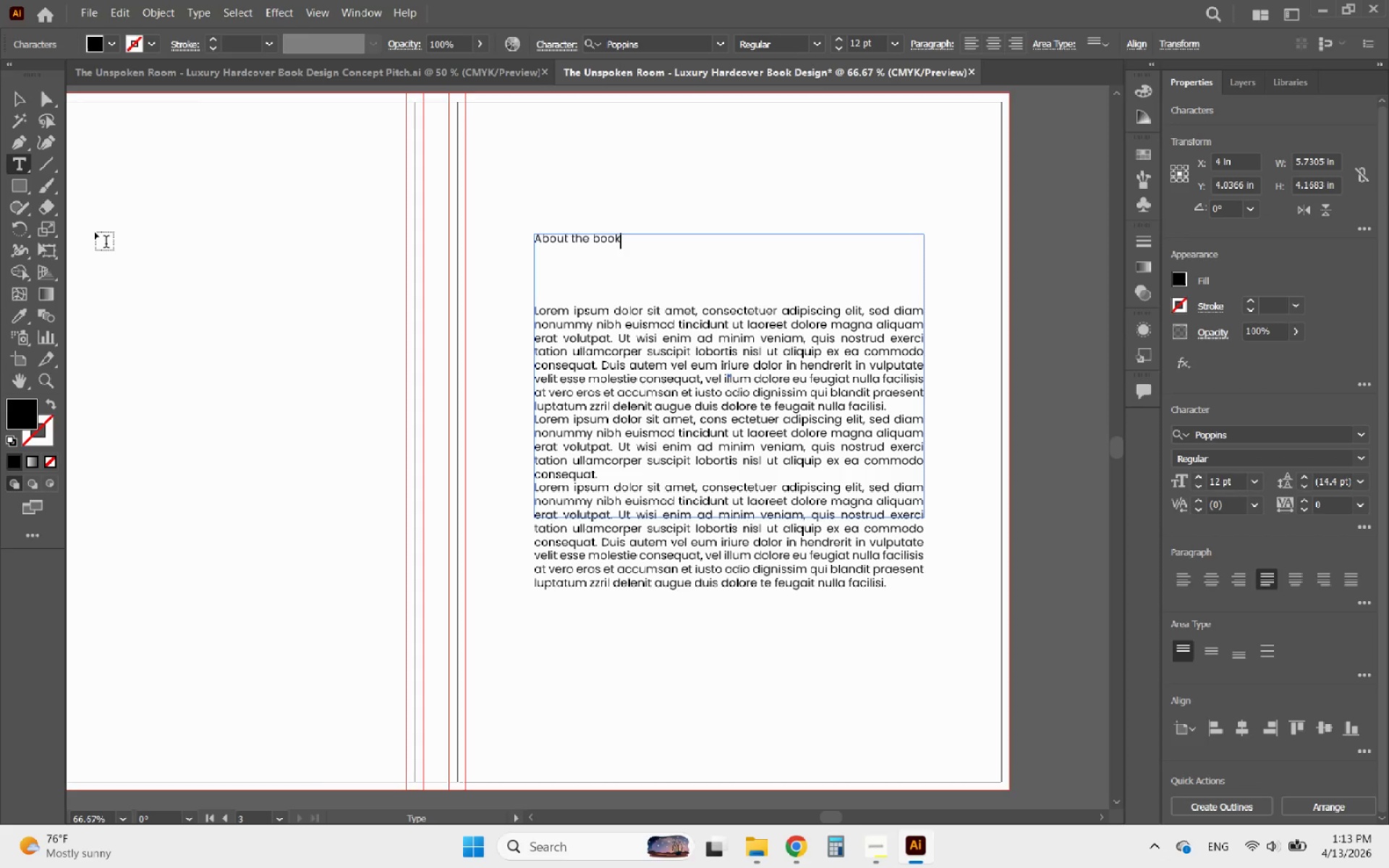 
left_click([20, 92])
 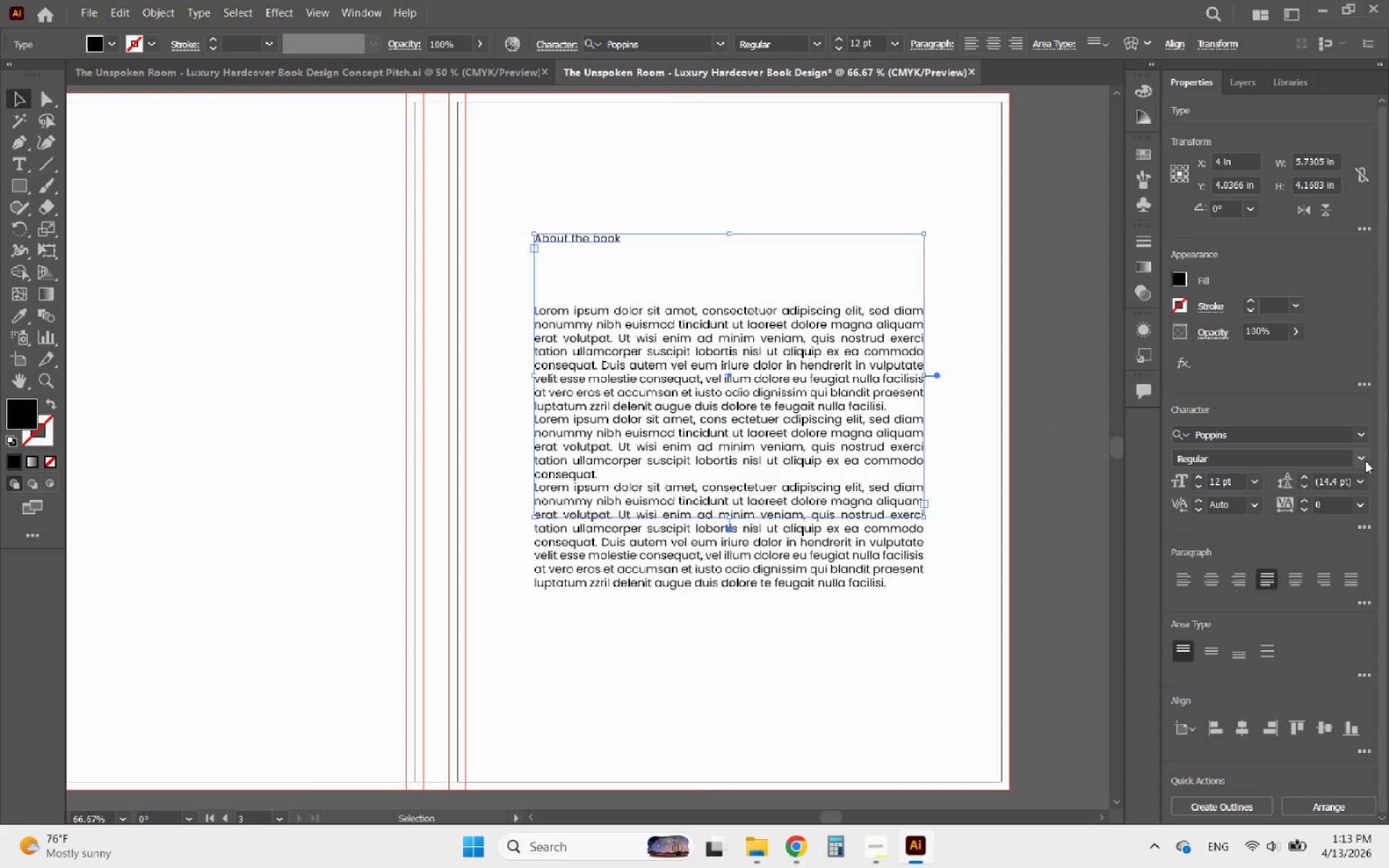 
left_click([1358, 454])
 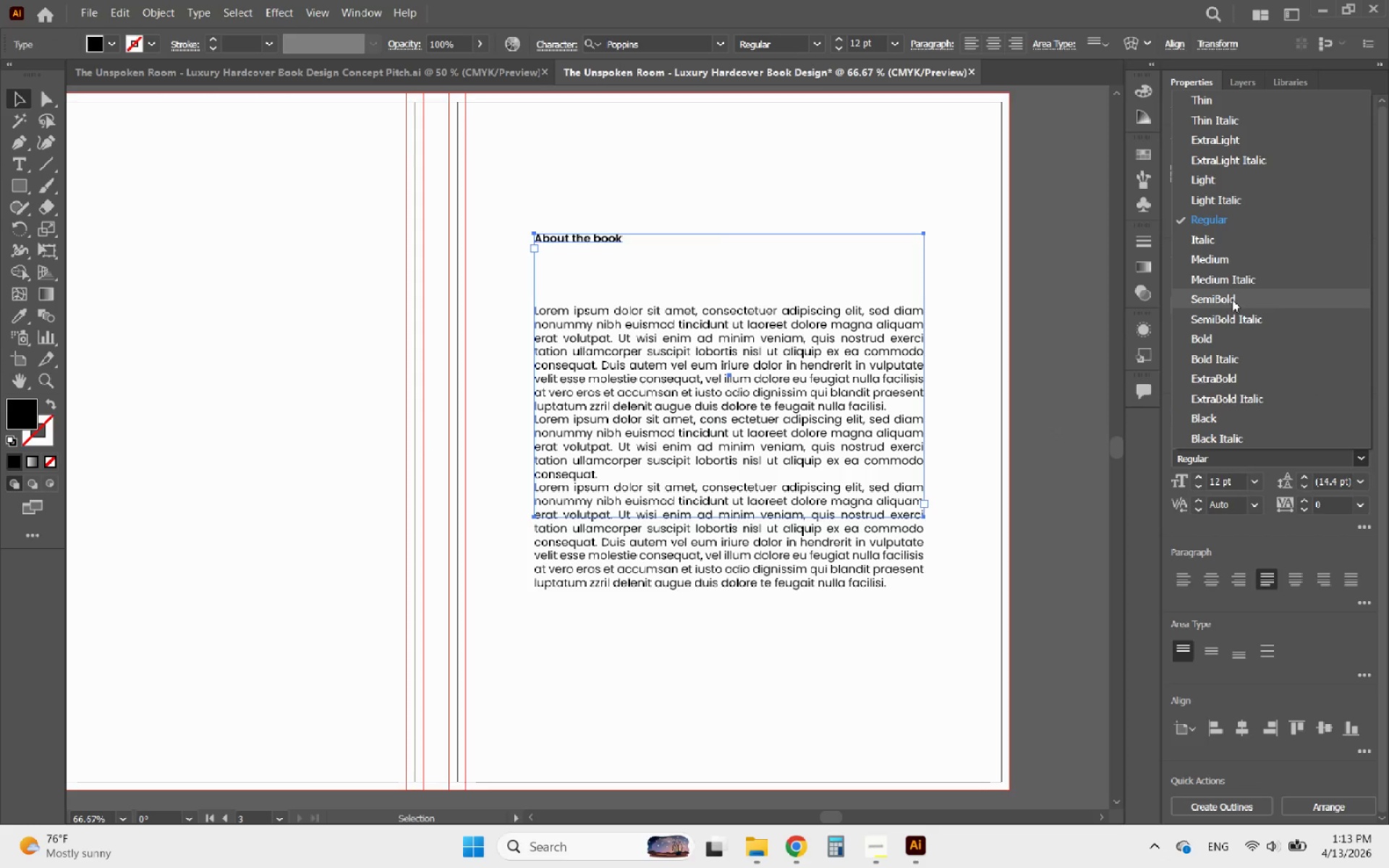 
left_click([1220, 335])
 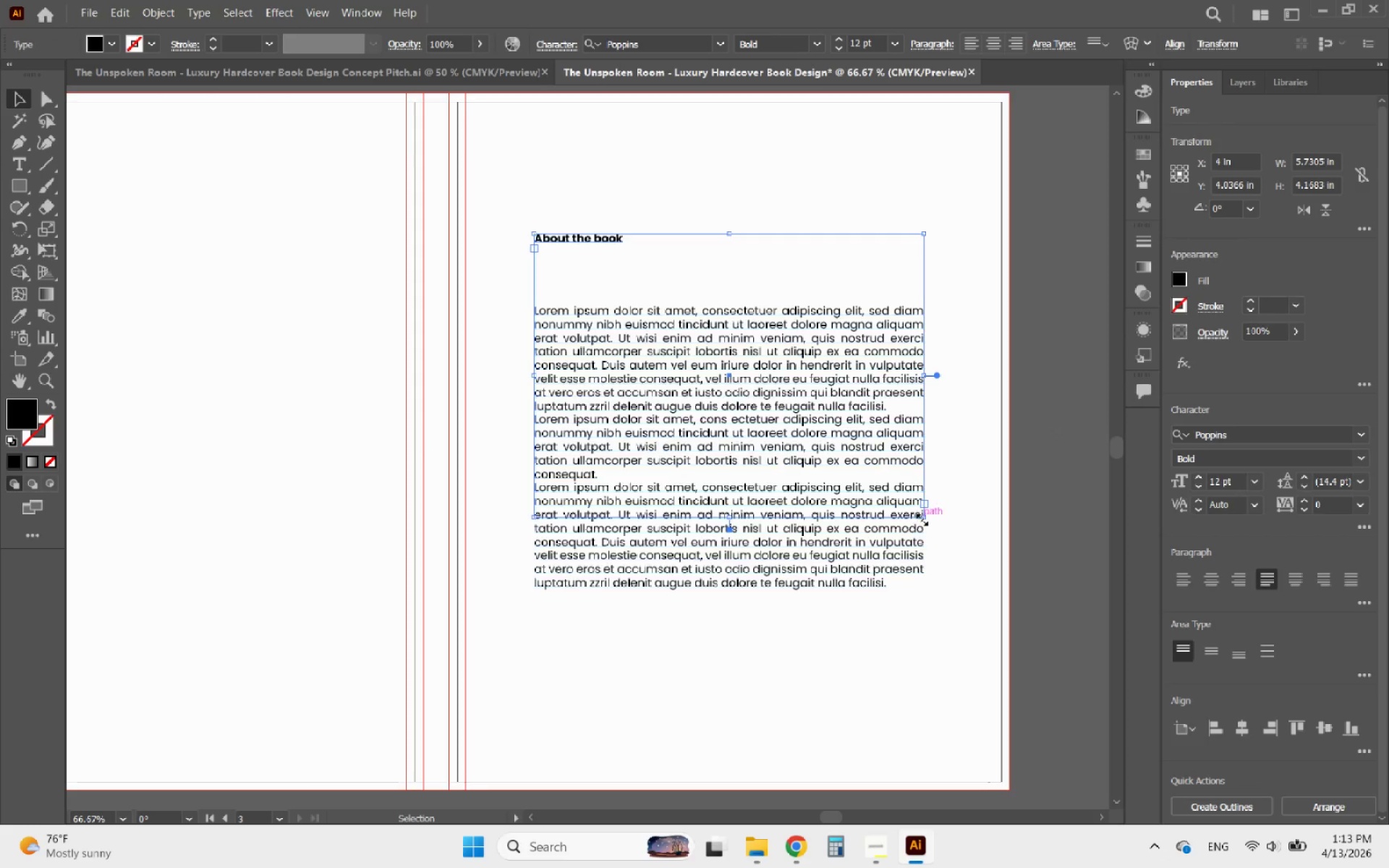 
left_click_drag(start_coordinate=[920, 518], to_coordinate=[717, 270])
 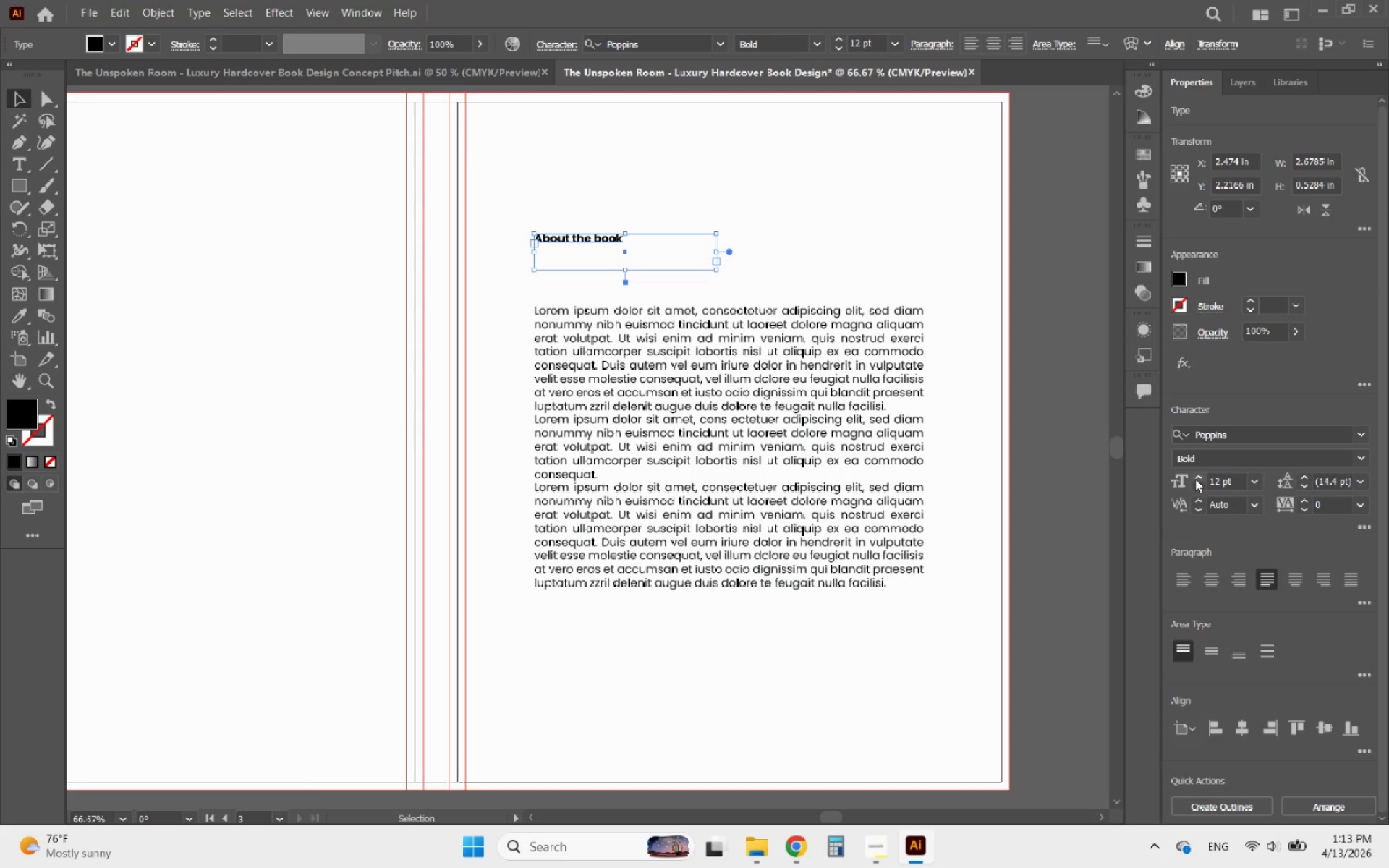 
double_click([1195, 479])
 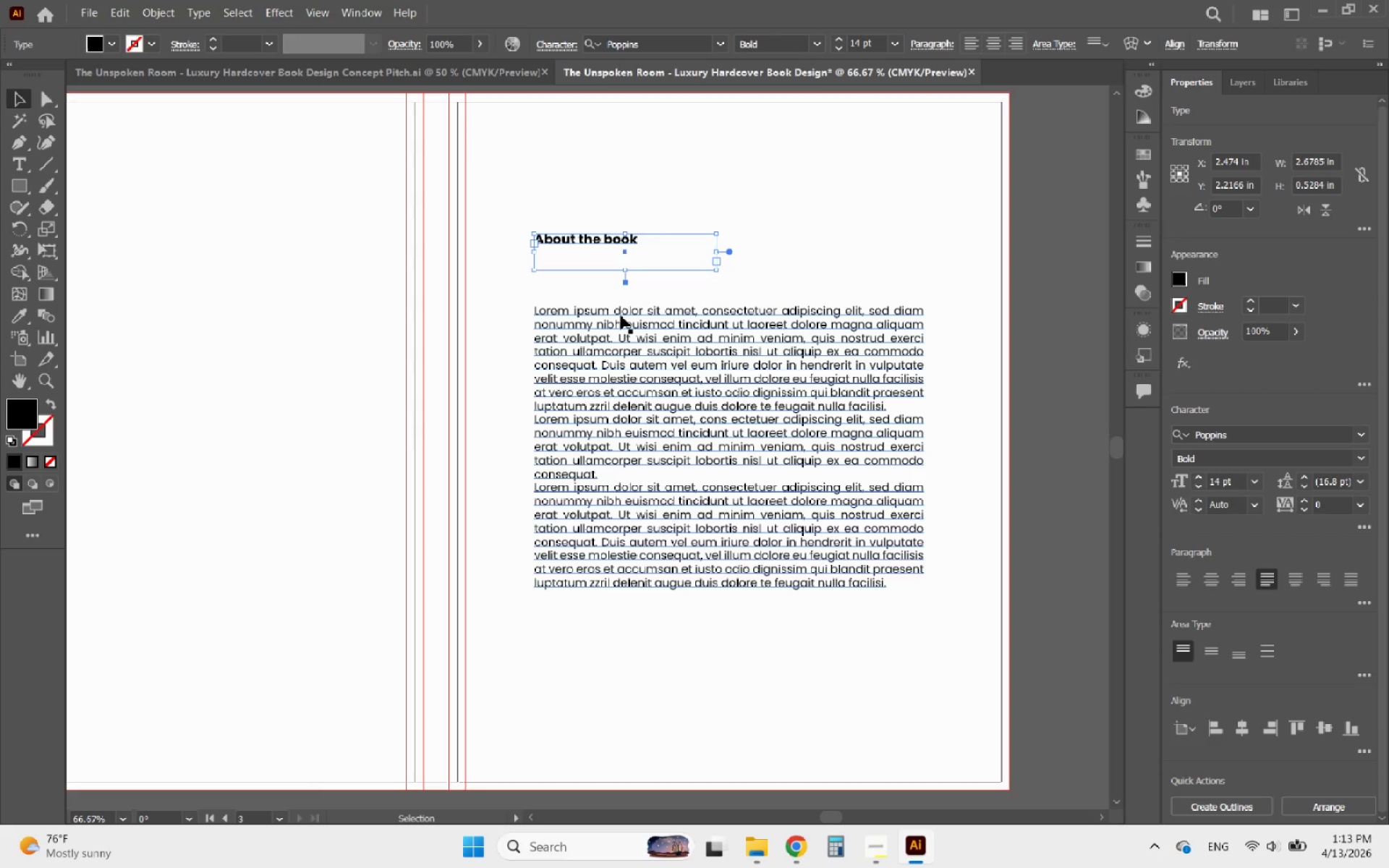 
wait(6.97)
 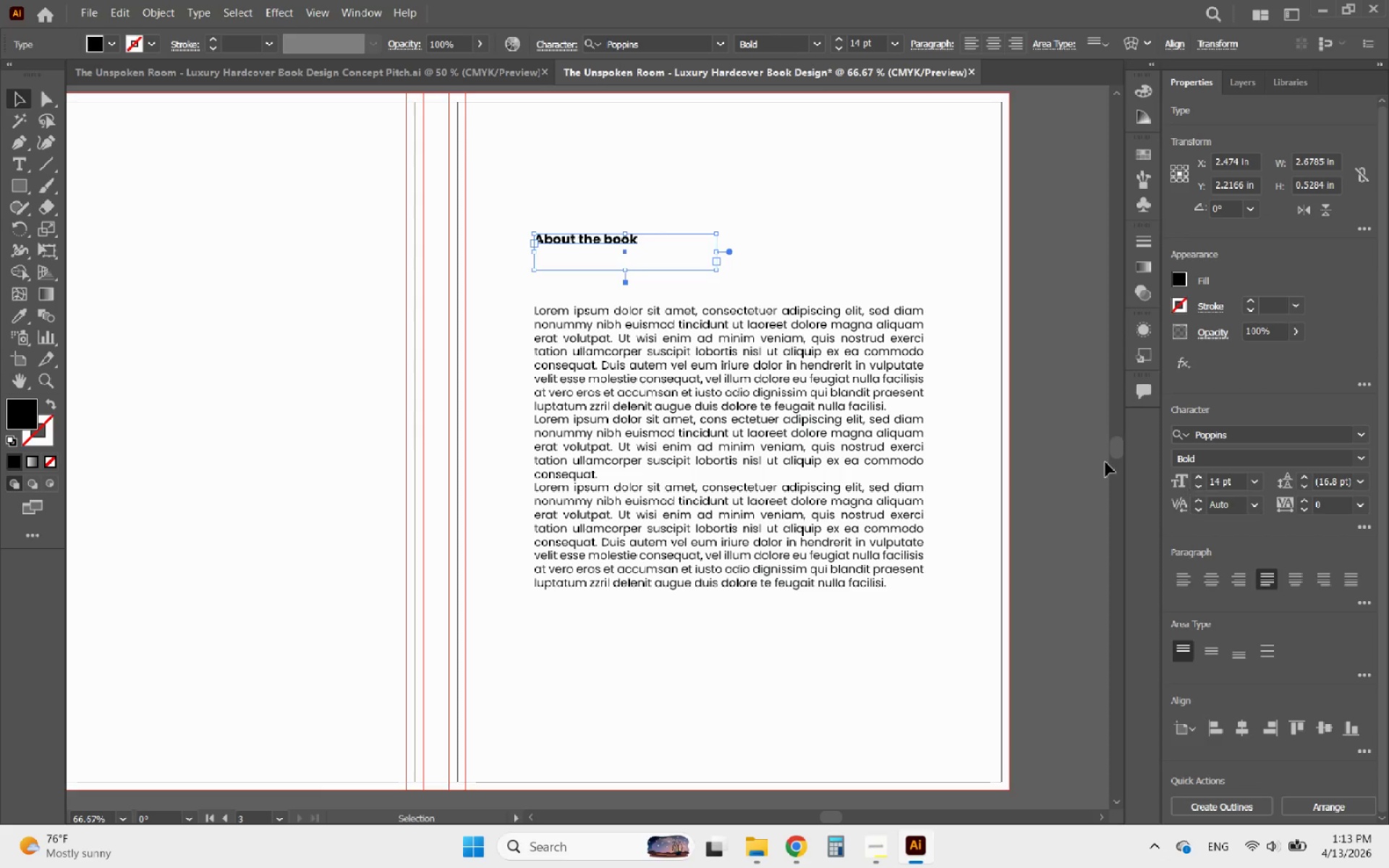 
left_click_drag(start_coordinate=[718, 270], to_coordinate=[638, 245])
 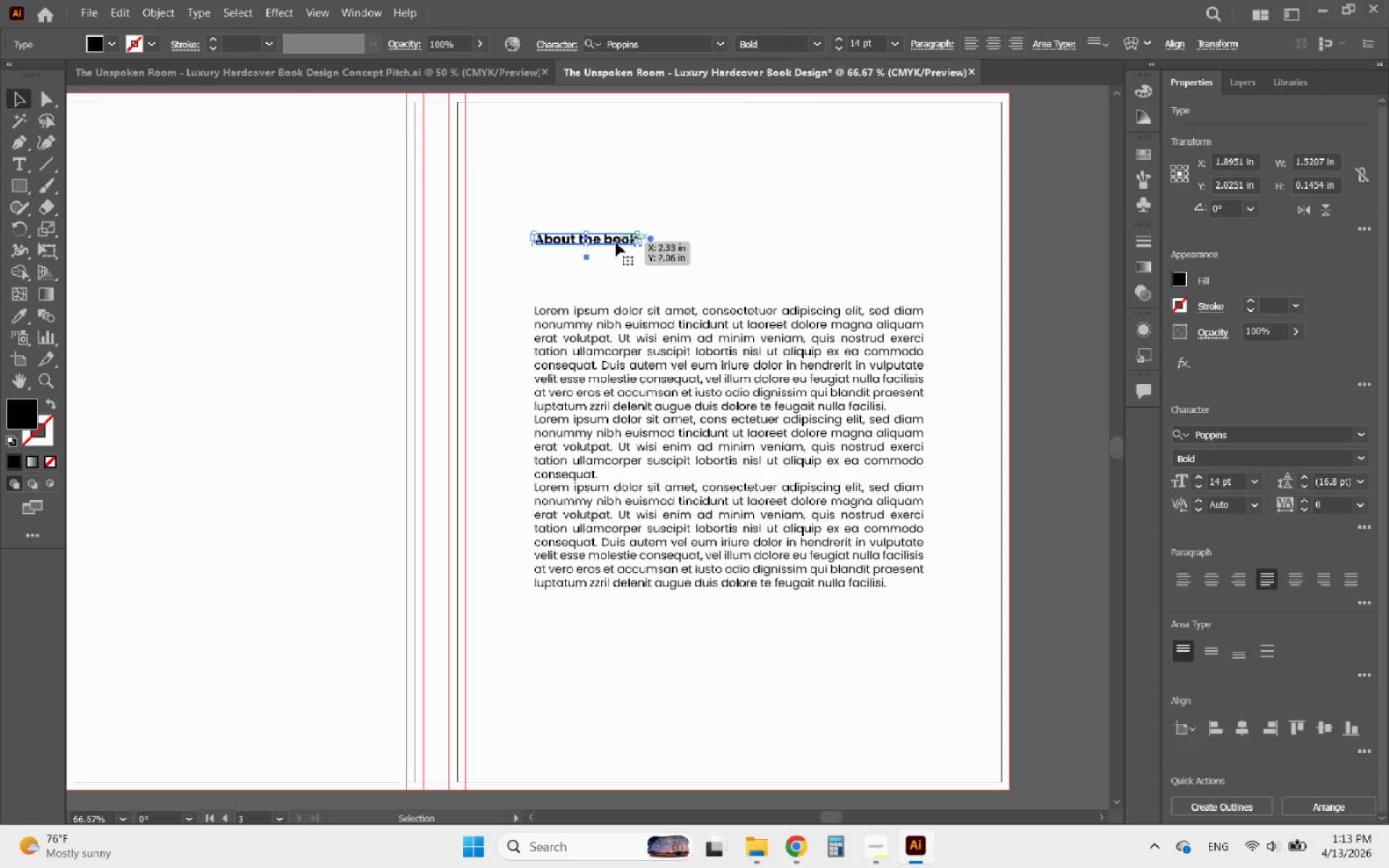 
hold_key(key=AltLeft, duration=0.47)
 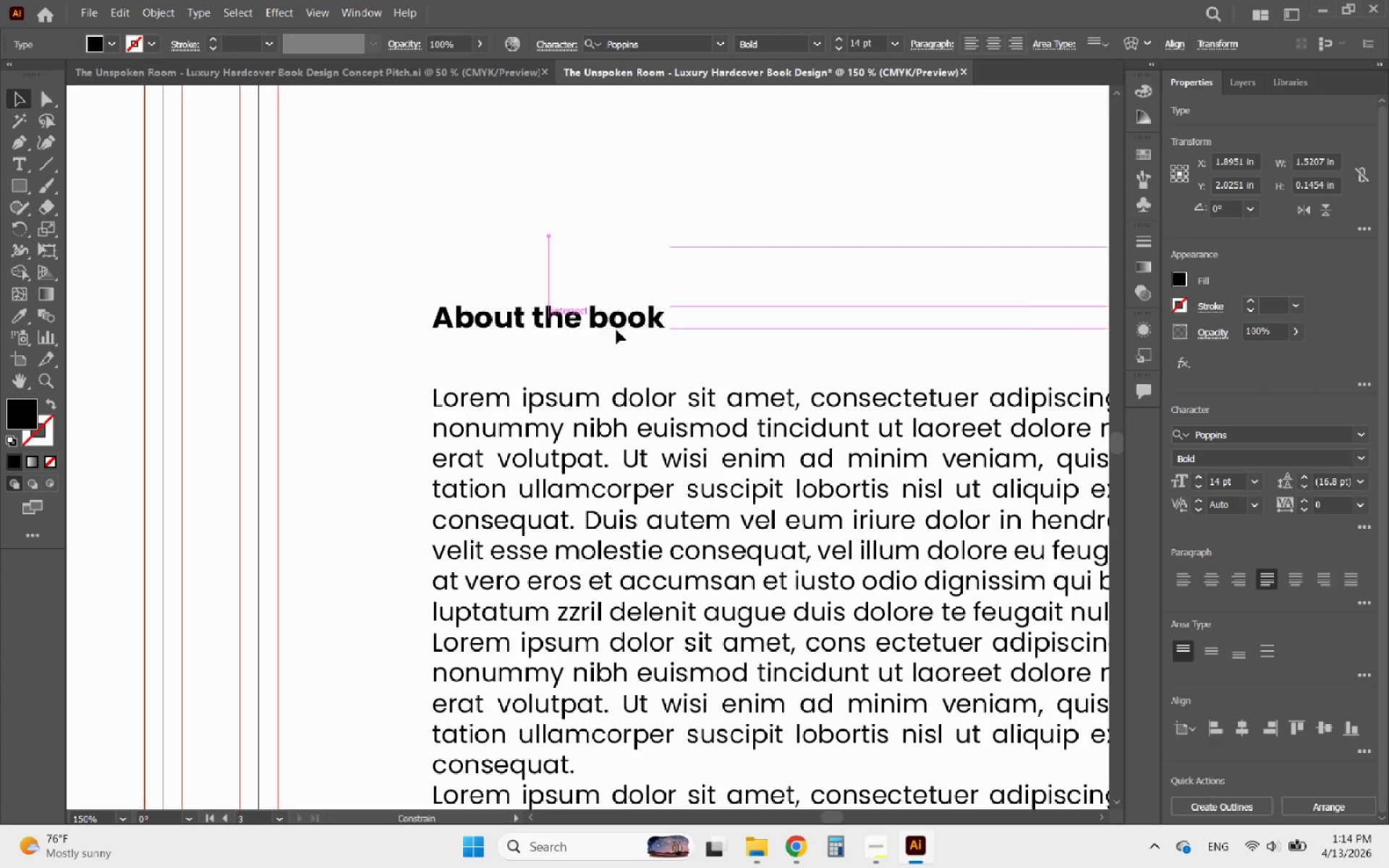 
left_click_drag(start_coordinate=[616, 242], to_coordinate=[626, 349])
 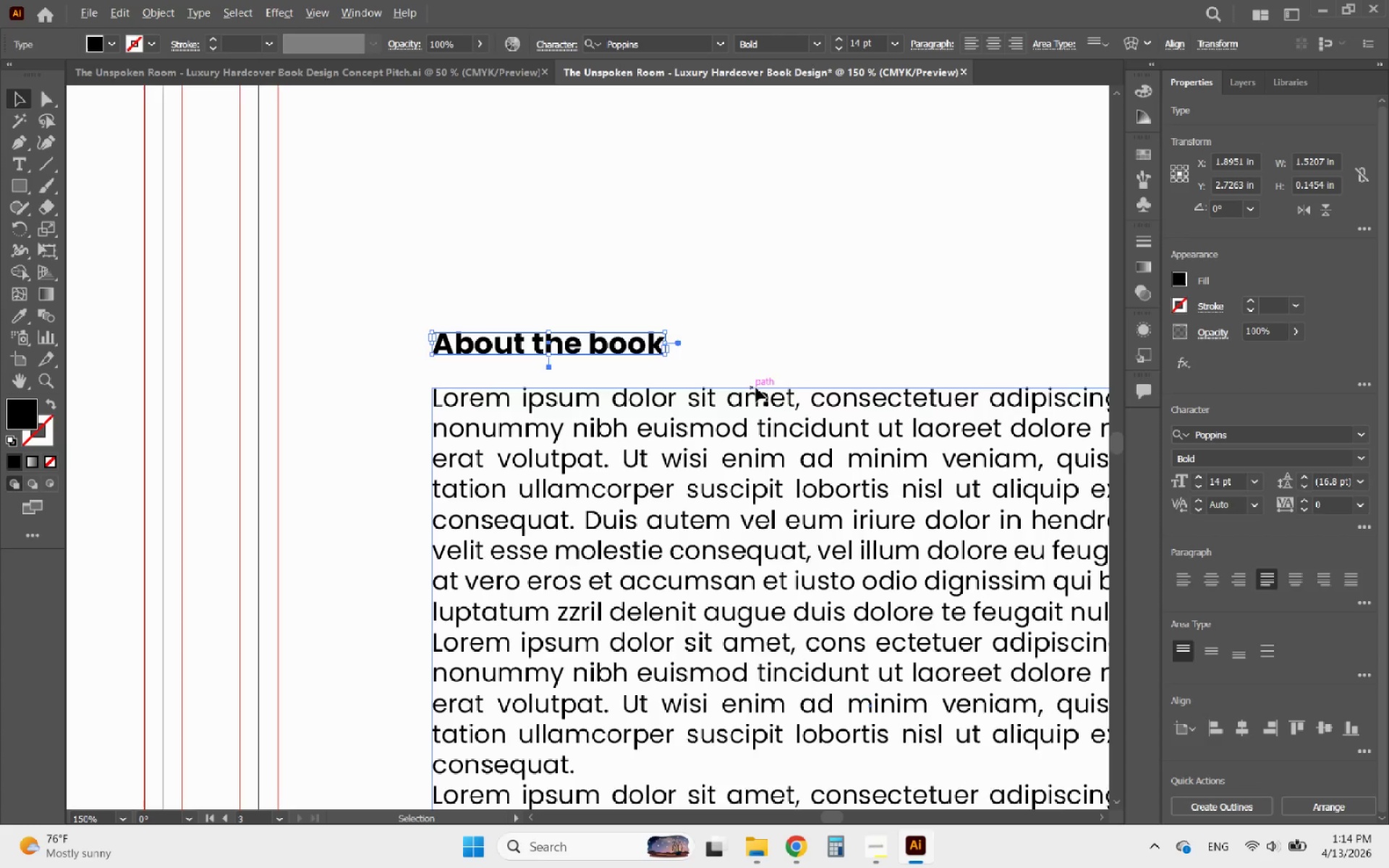 
scroll: coordinate [616, 242], scroll_direction: up, amount: 2.0
 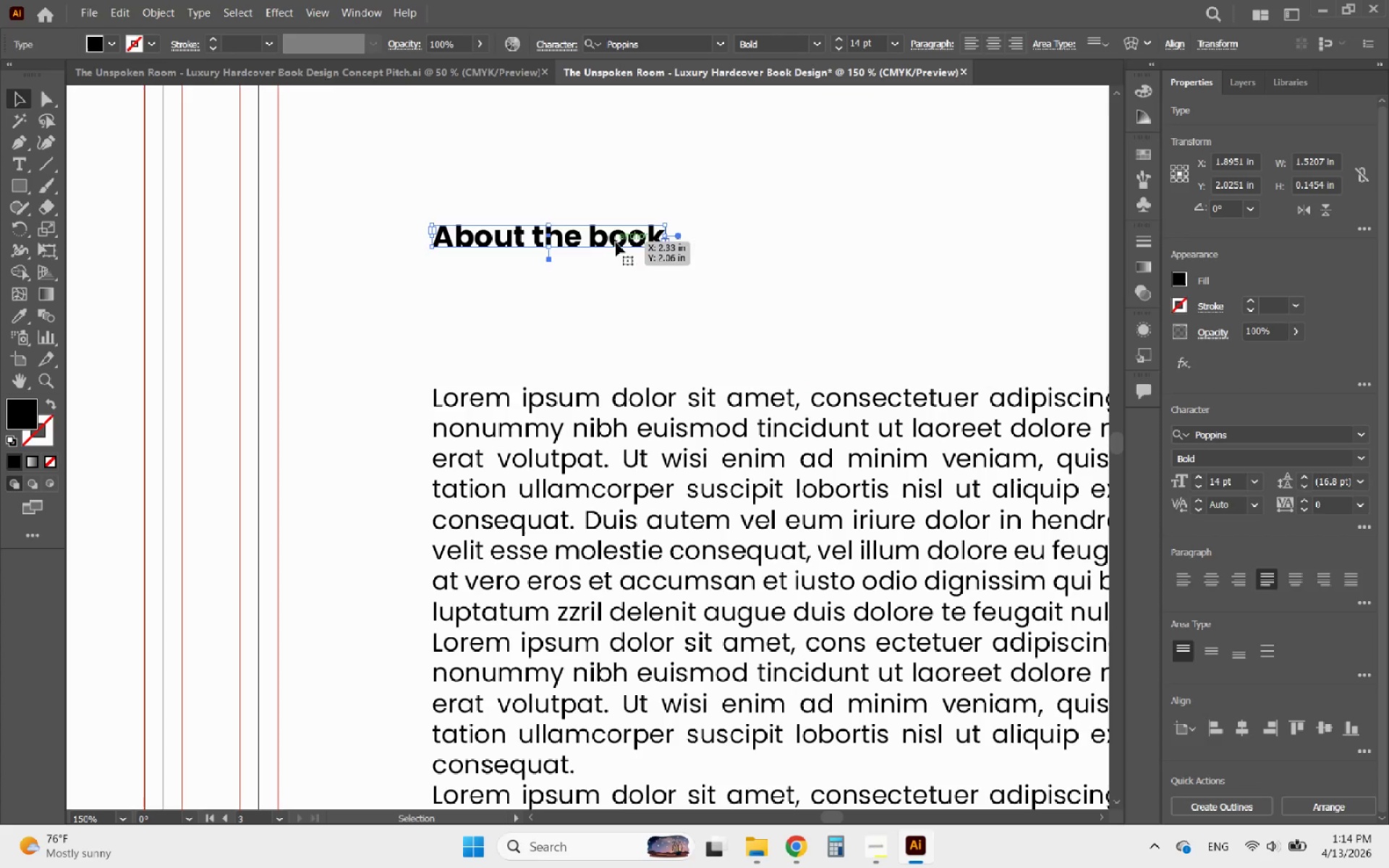 
hold_key(key=ShiftLeft, duration=1.97)
 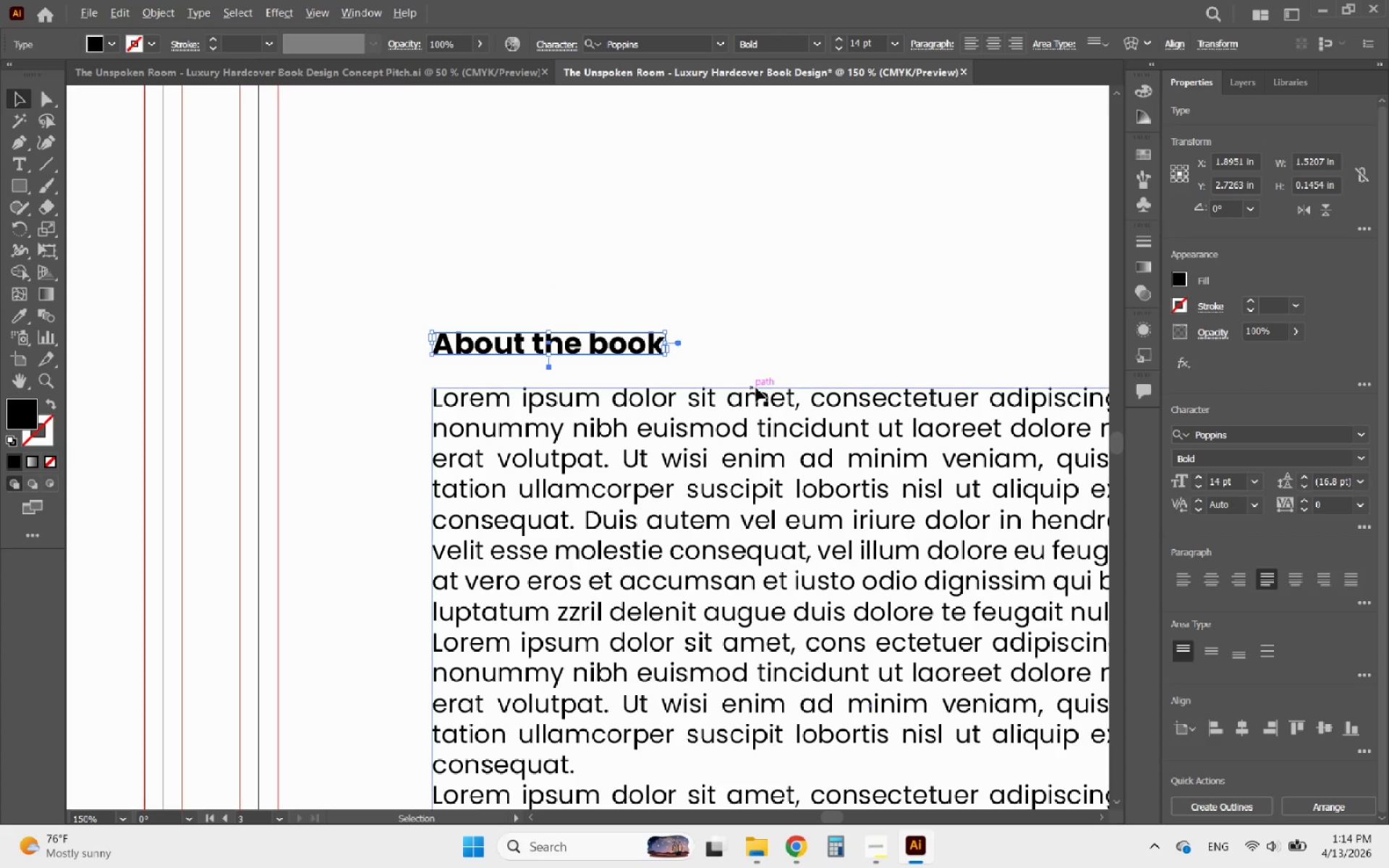 
hold_key(key=AltLeft, duration=0.69)
scroll: coordinate [756, 388], scroll_direction: down, amount: 4.0
 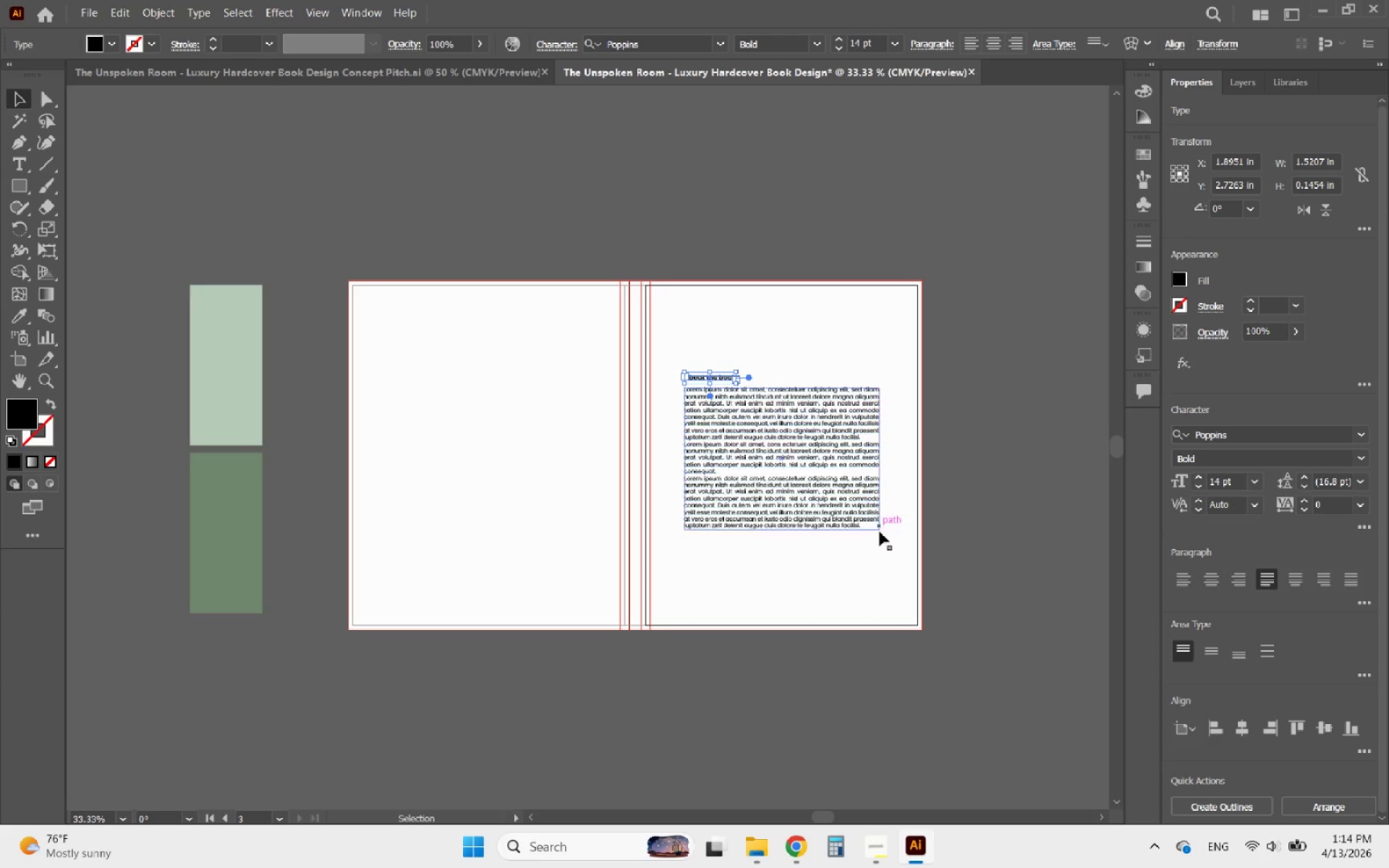 
hold_key(key=AltLeft, duration=0.47)
 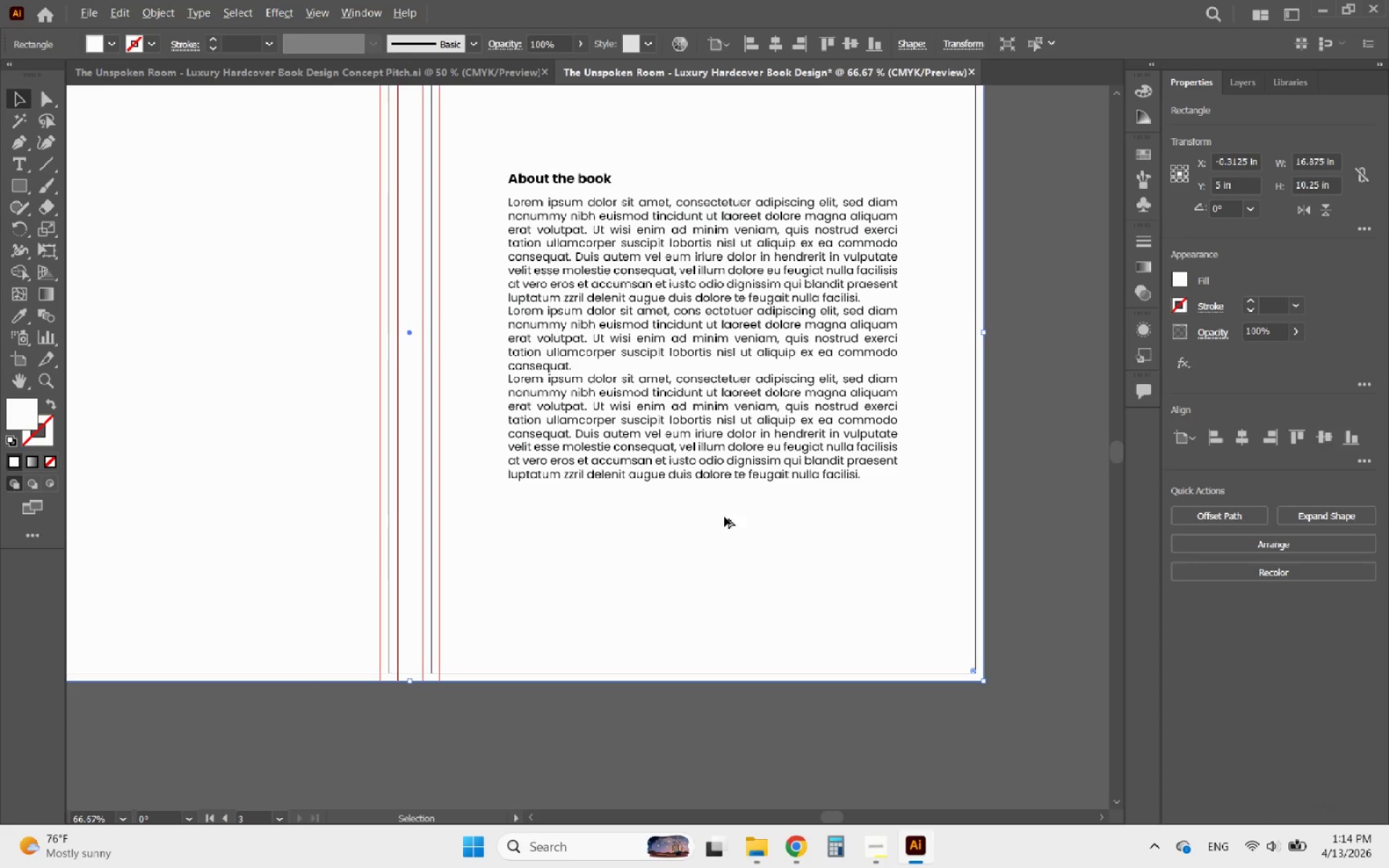 
left_click([859, 576])
 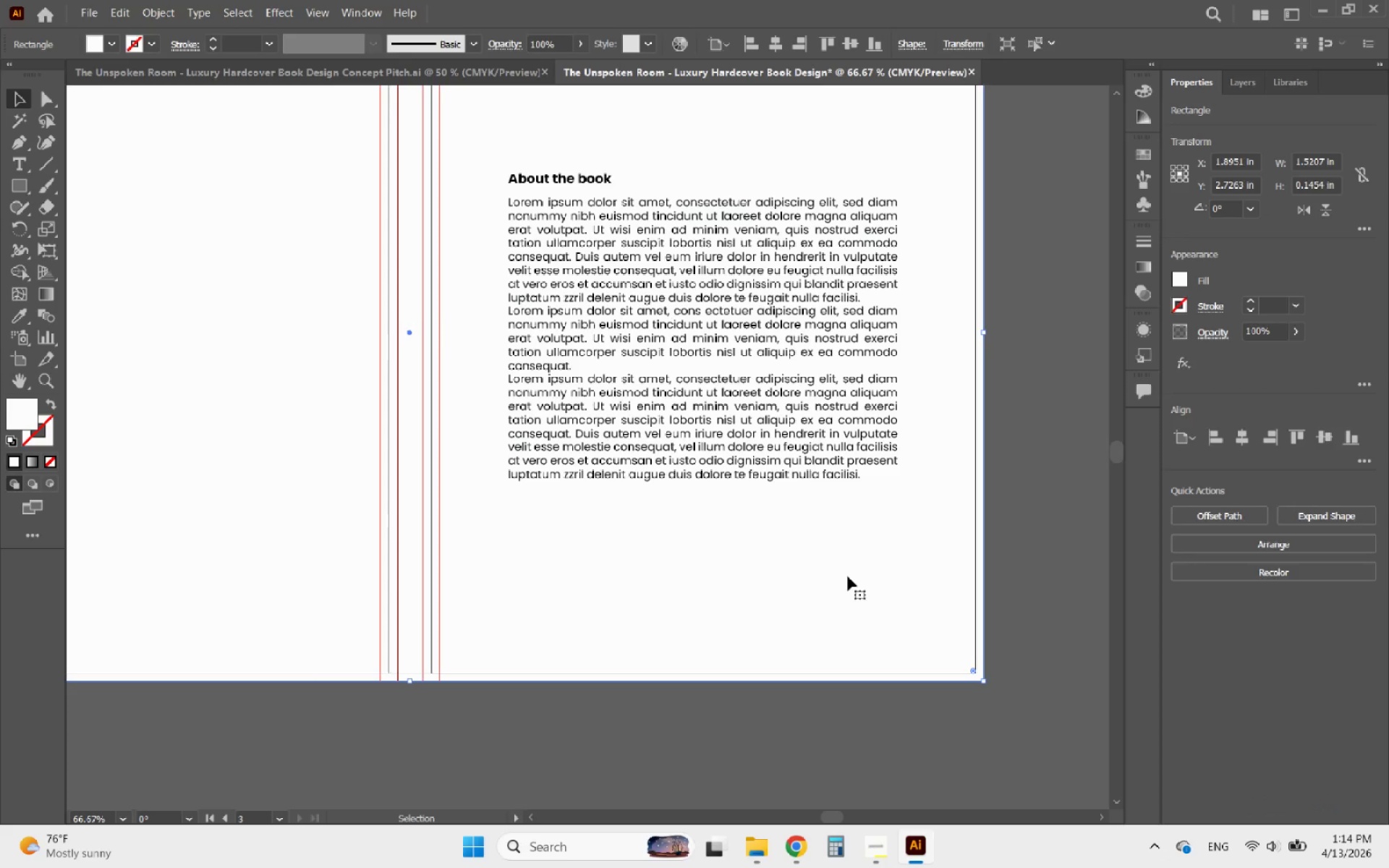 
scroll: coordinate [859, 576], scroll_direction: up, amount: 2.0
 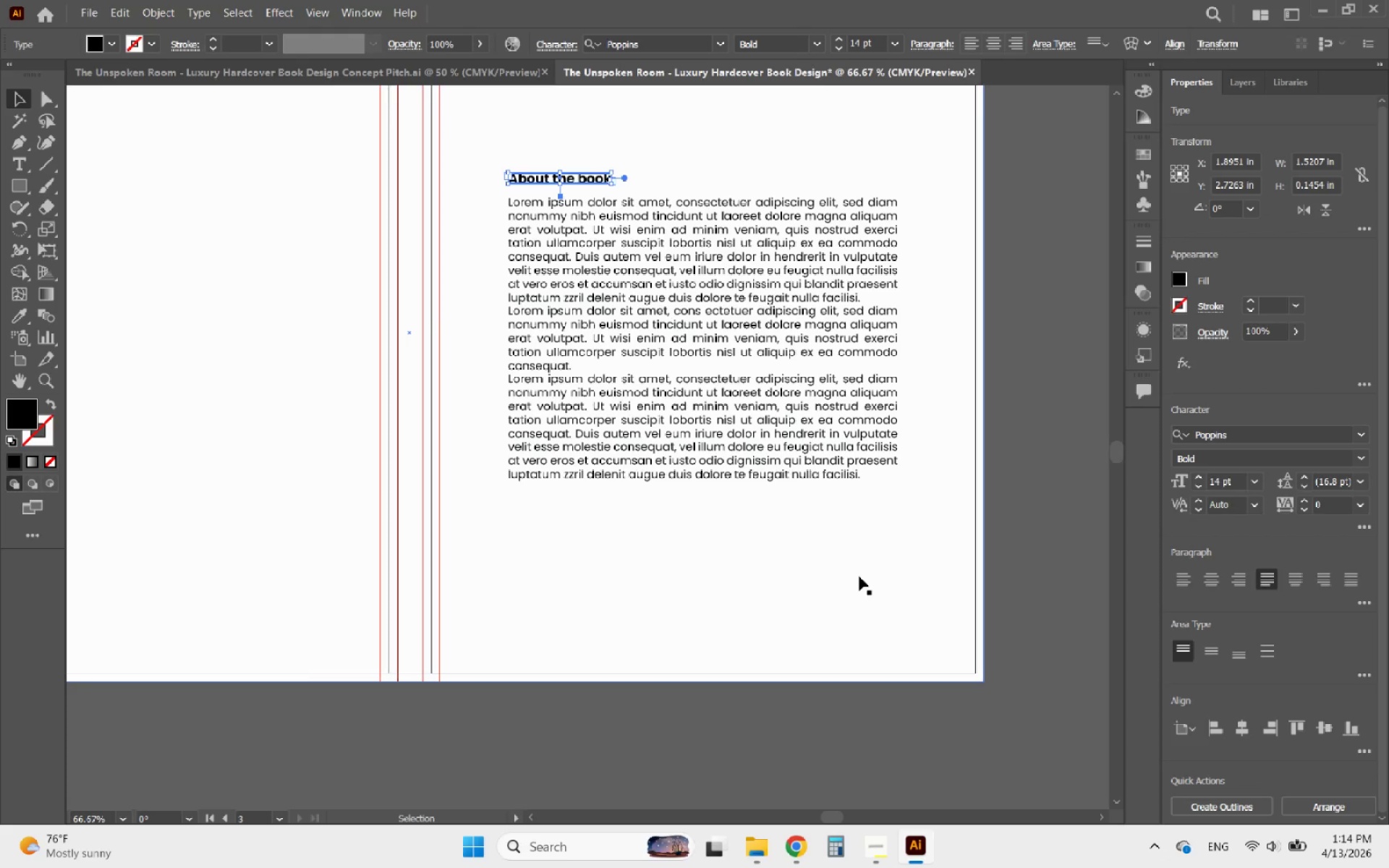 
key(Alt+AltLeft)
 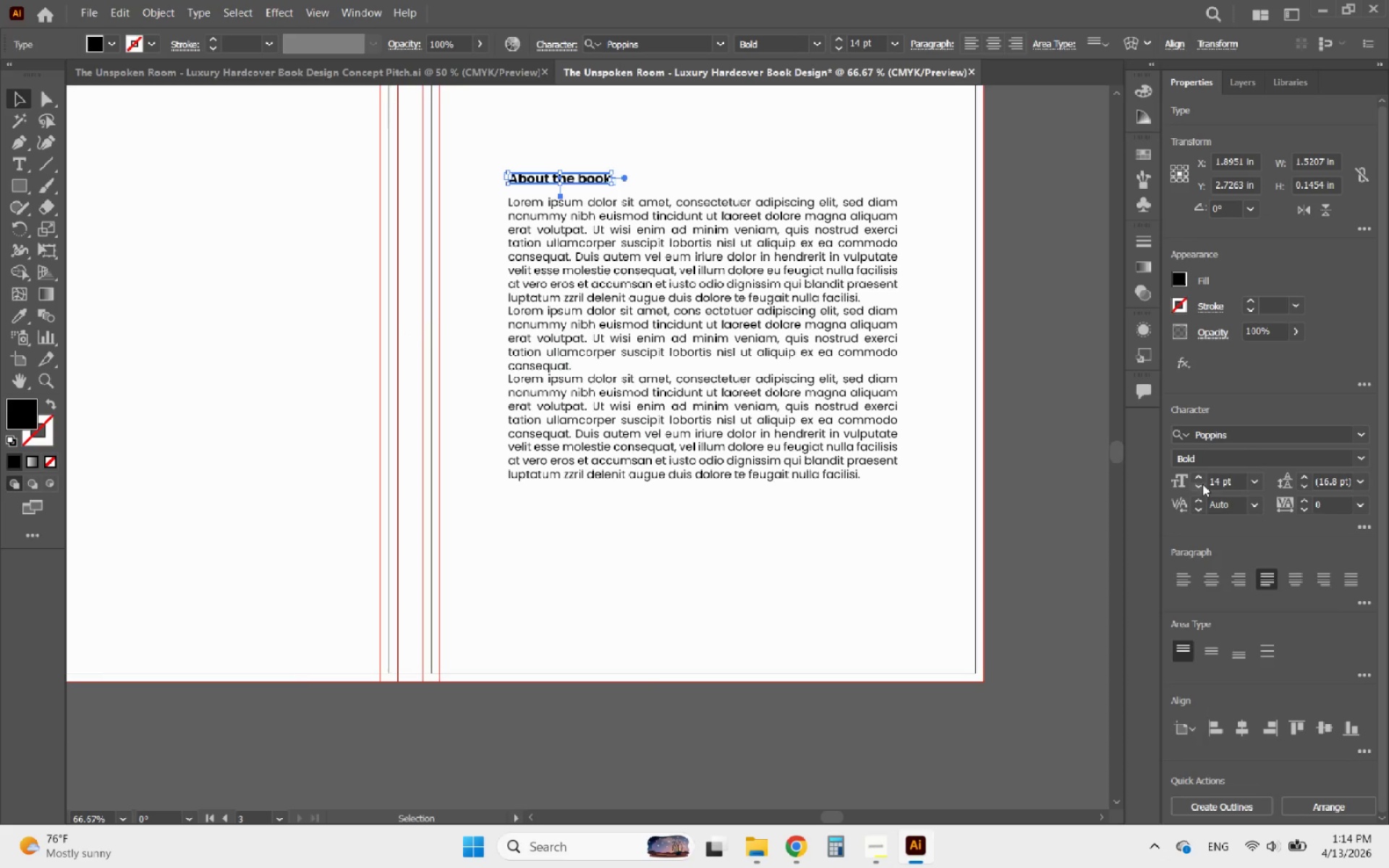 
left_click([1202, 480])
 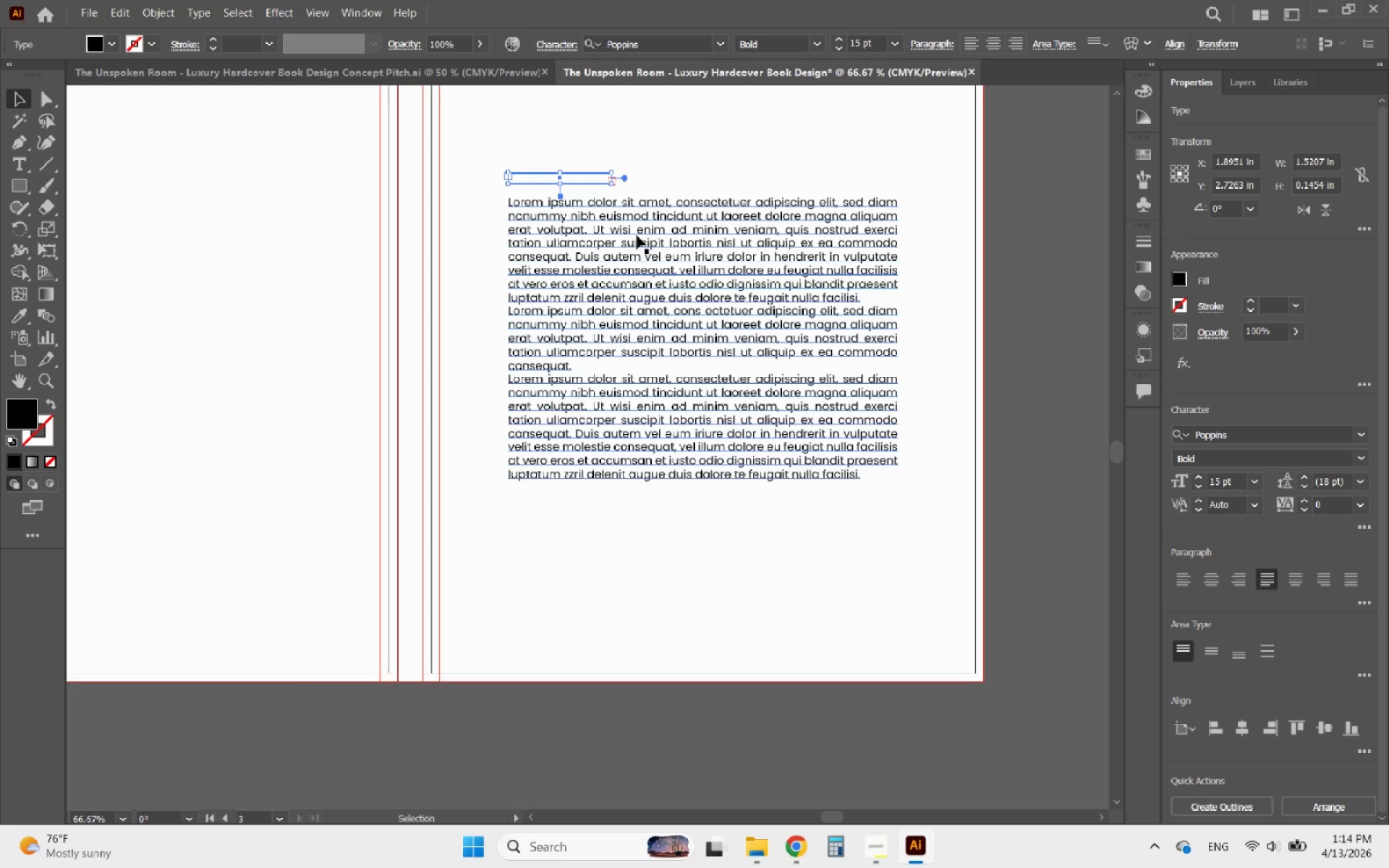 
hold_key(key=AltLeft, duration=0.5)
scroll: coordinate [599, 176], scroll_direction: up, amount: 5.0
 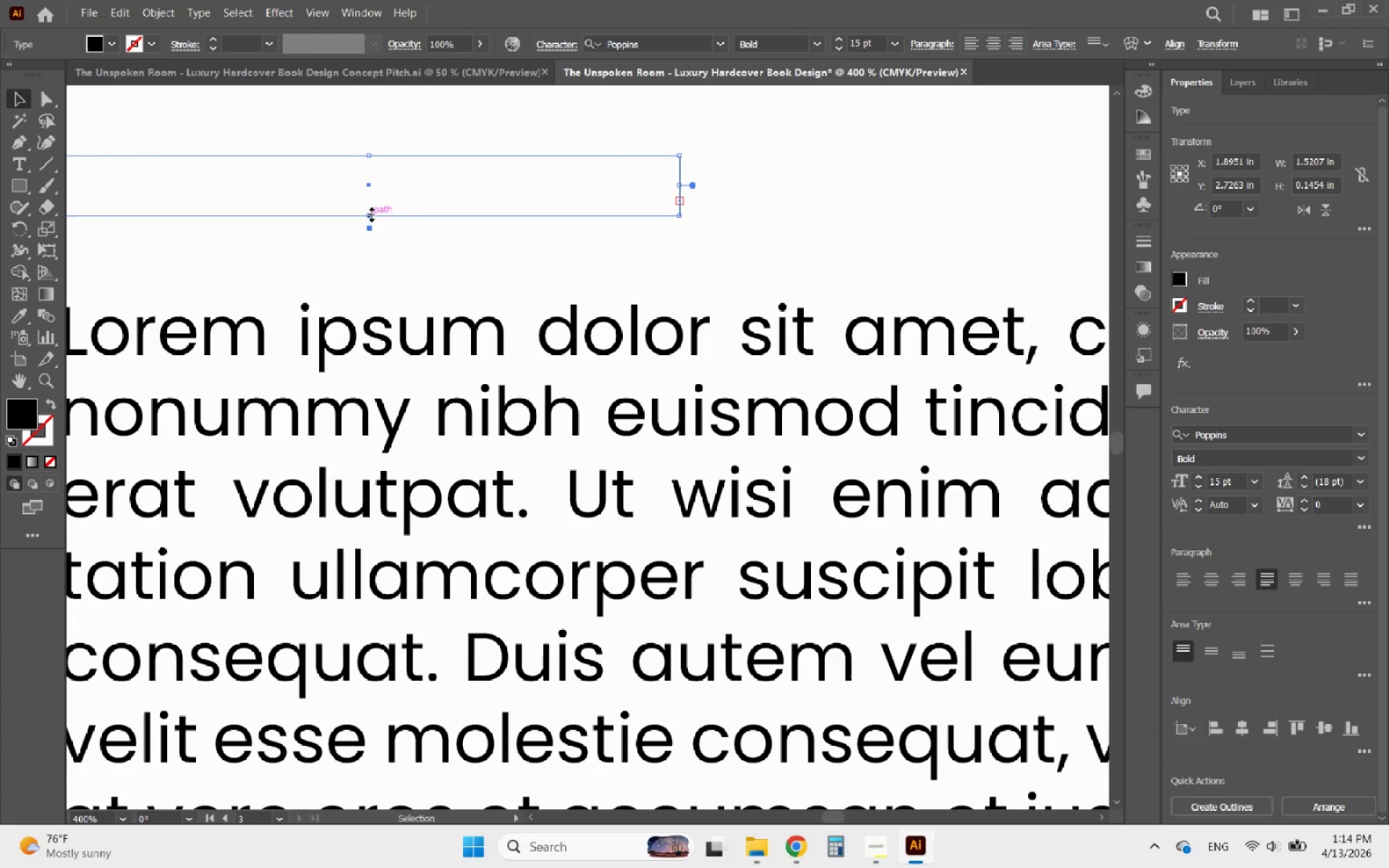 
left_click_drag(start_coordinate=[370, 213], to_coordinate=[378, 219])
 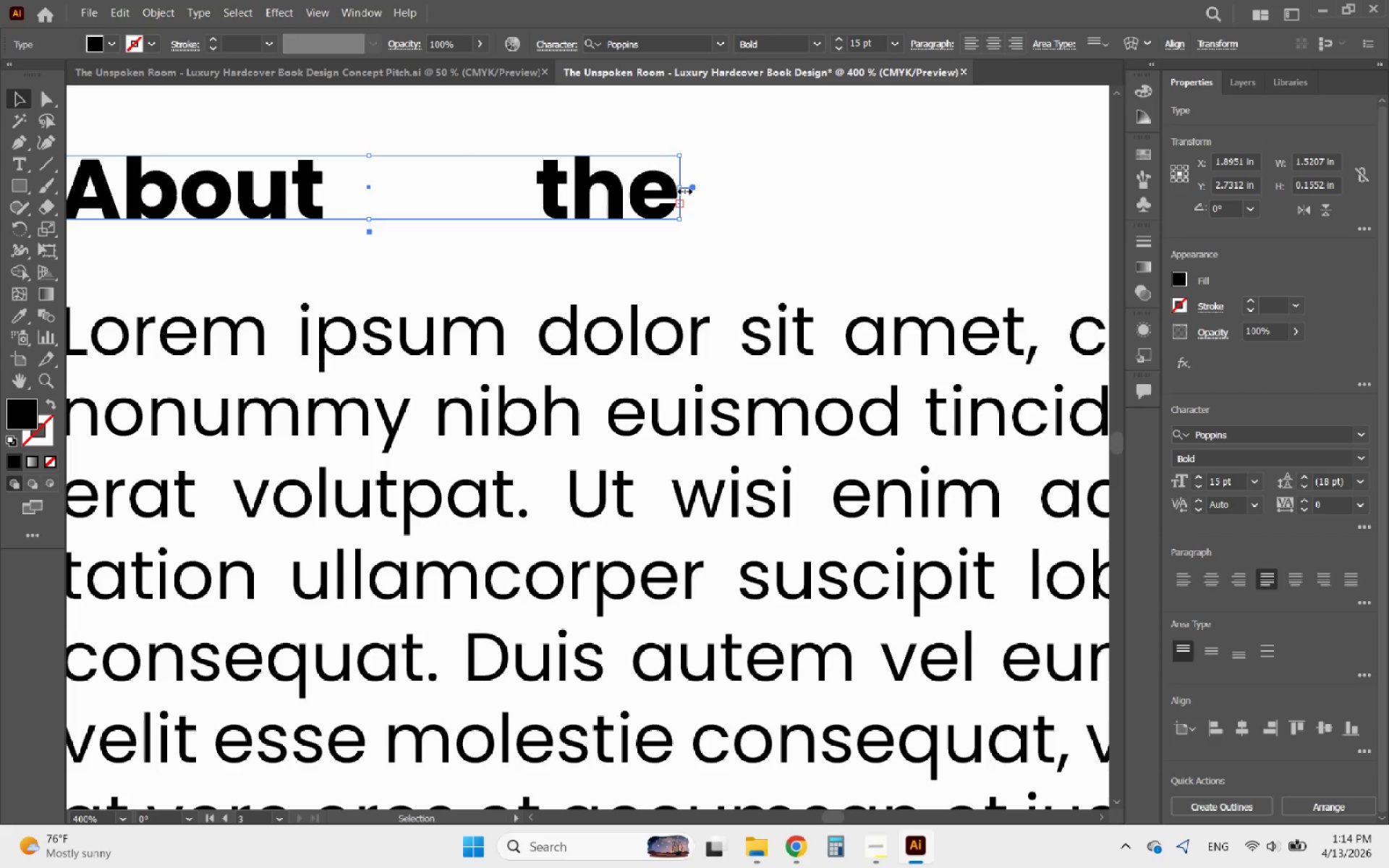 
left_click_drag(start_coordinate=[683, 190], to_coordinate=[725, 189])
 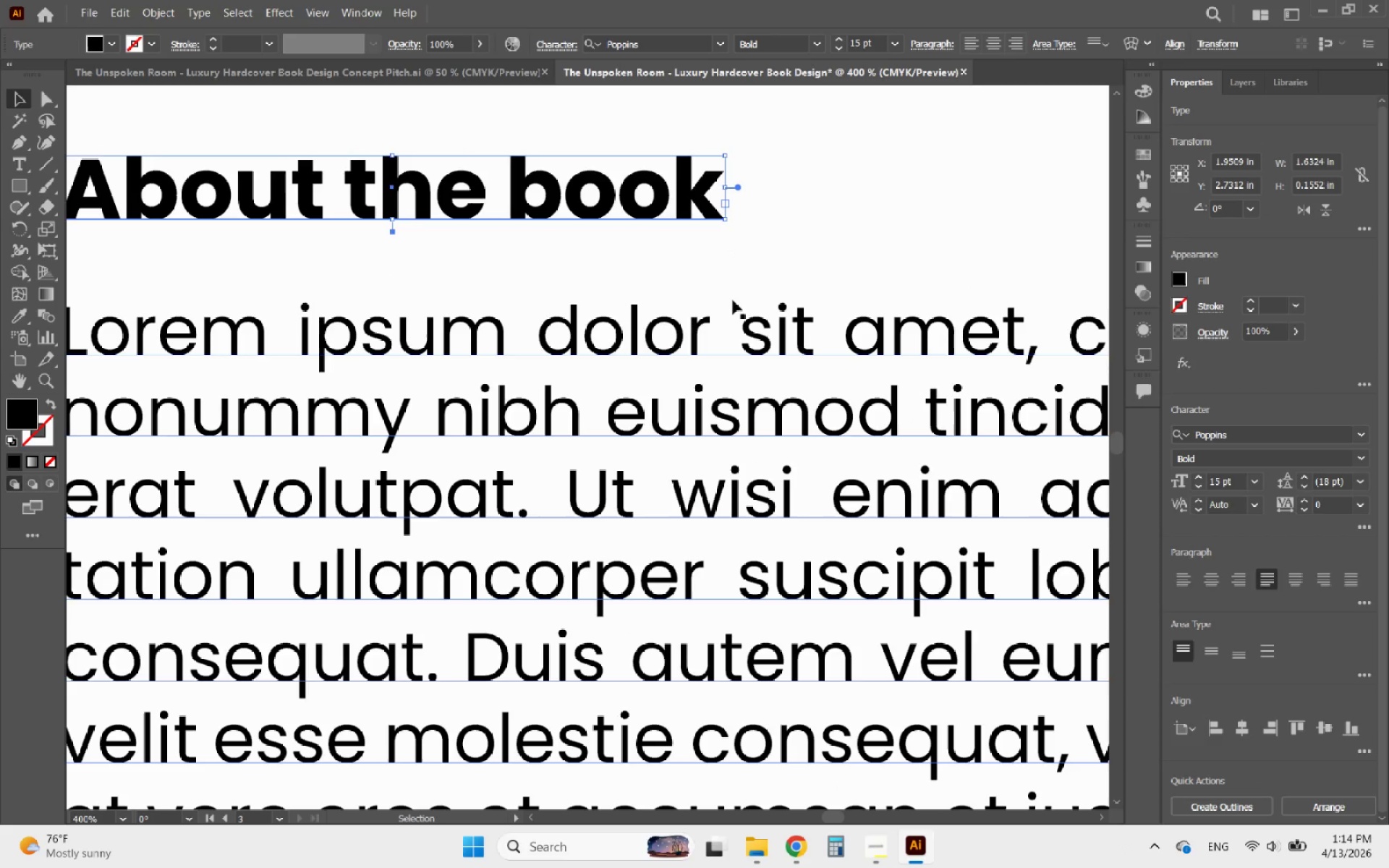 
hold_key(key=AltLeft, duration=1.16)
scroll: coordinate [663, 362], scroll_direction: down, amount: 5.0
 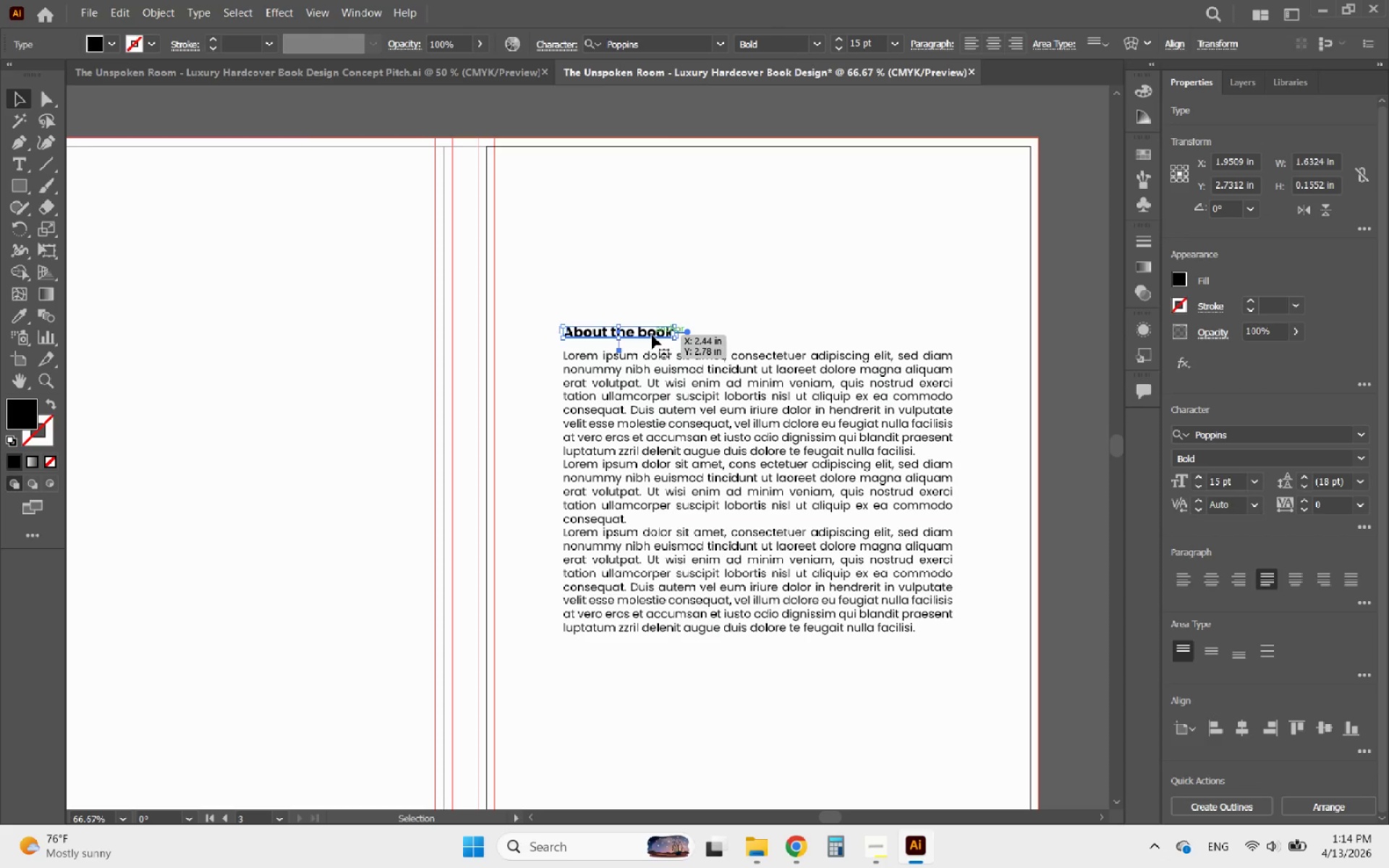 
right_click([652, 335])
 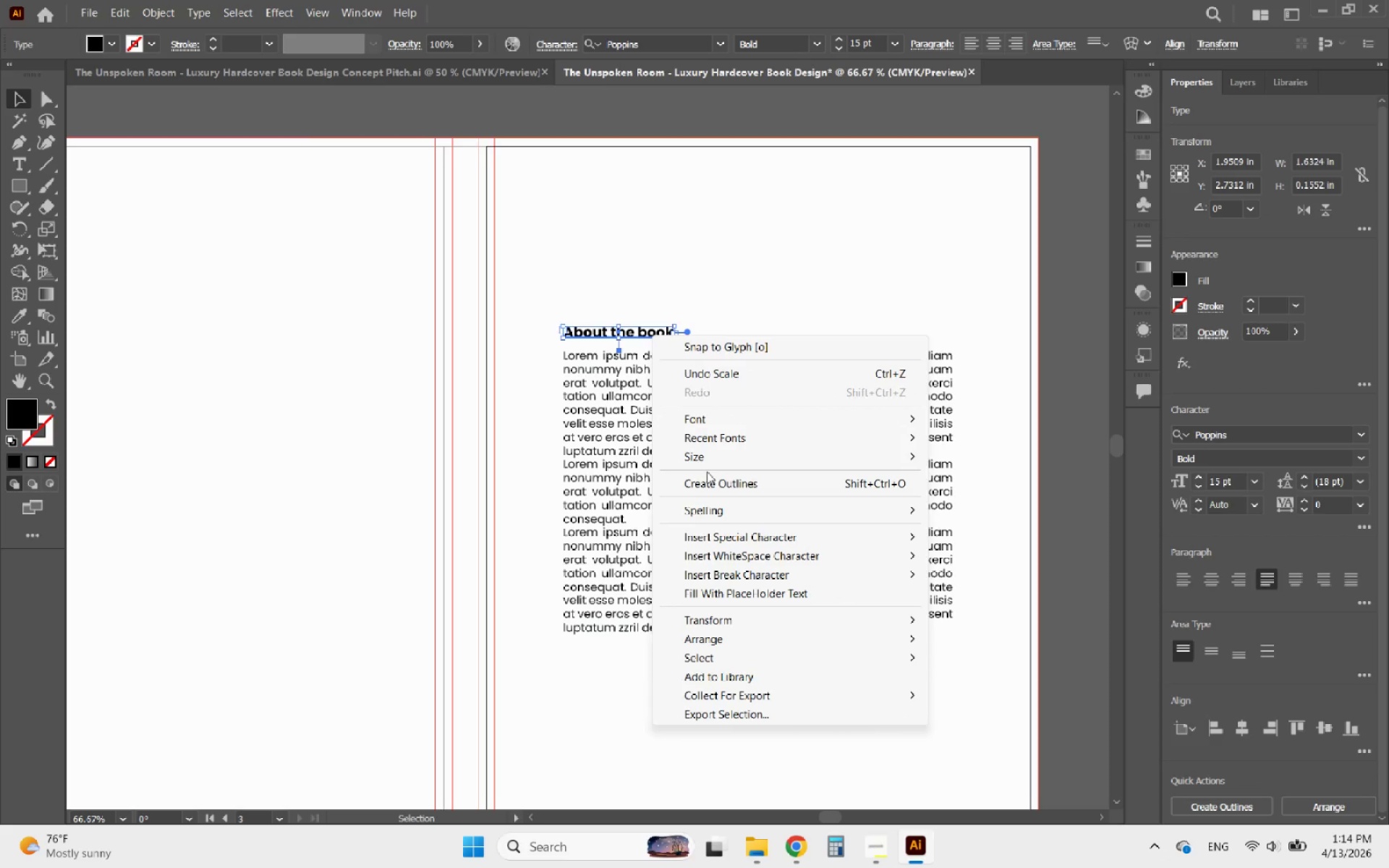 
left_click([723, 477])
 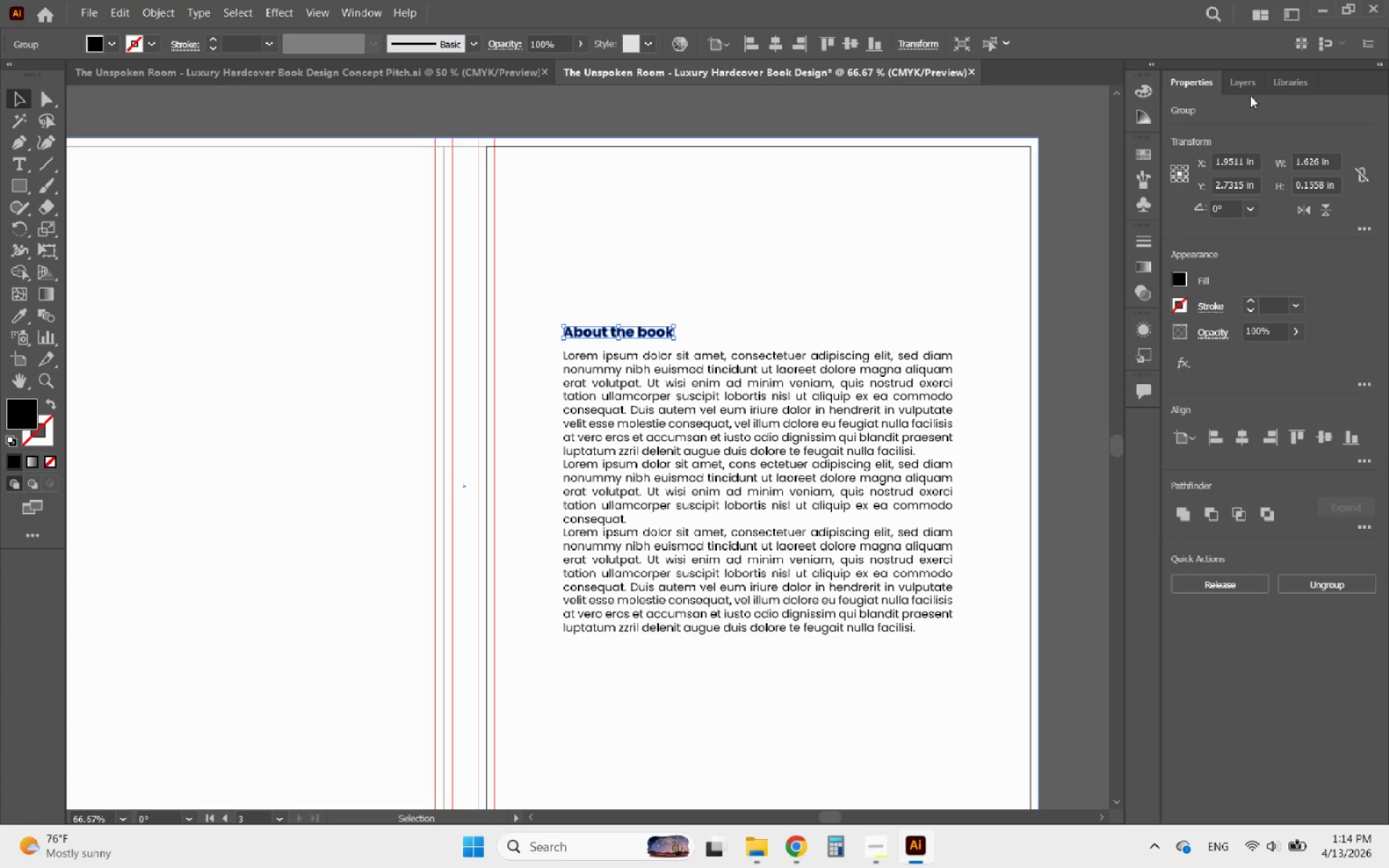 
left_click([1249, 94])
 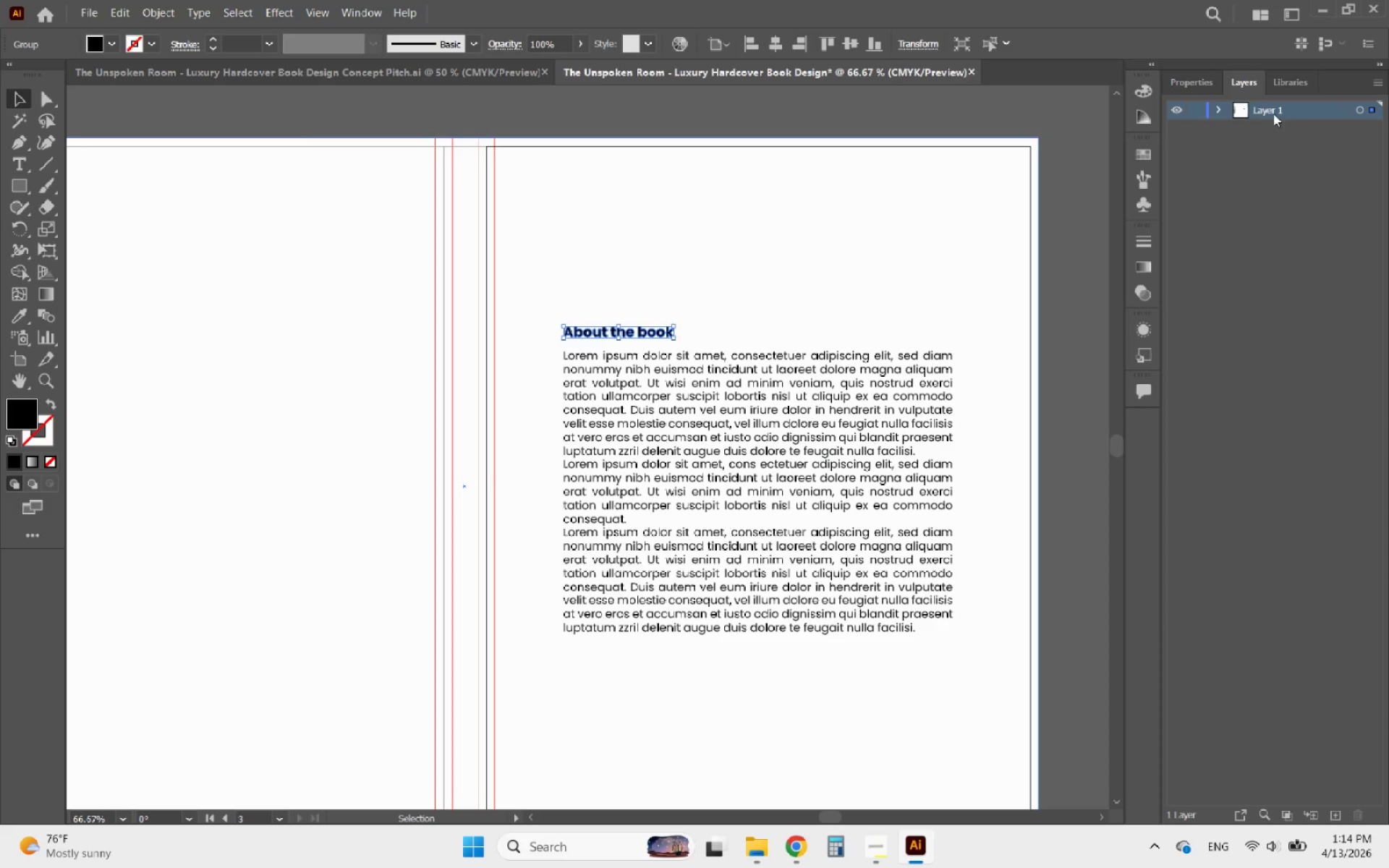 
double_click([1274, 114])
 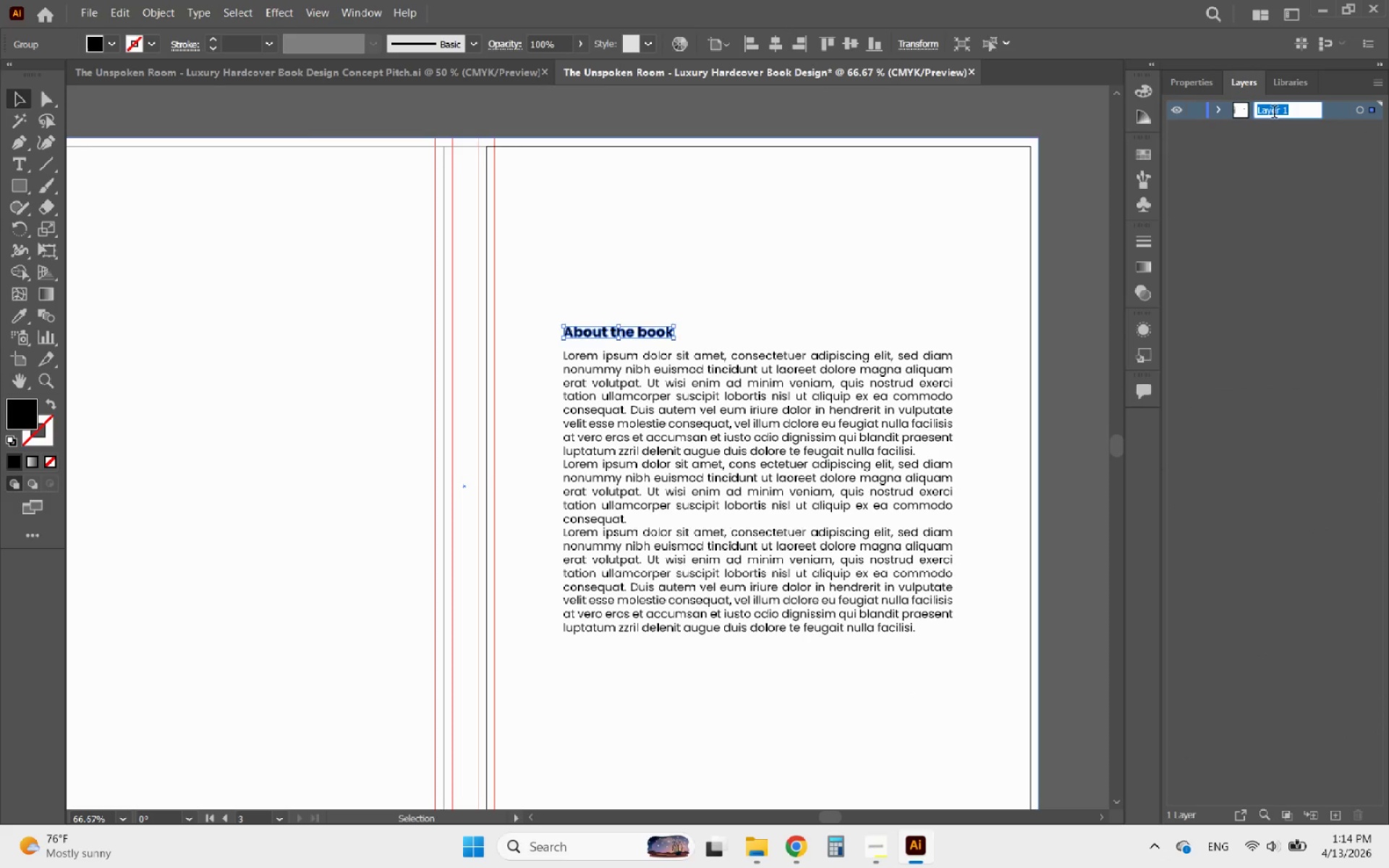 
type(Background)
 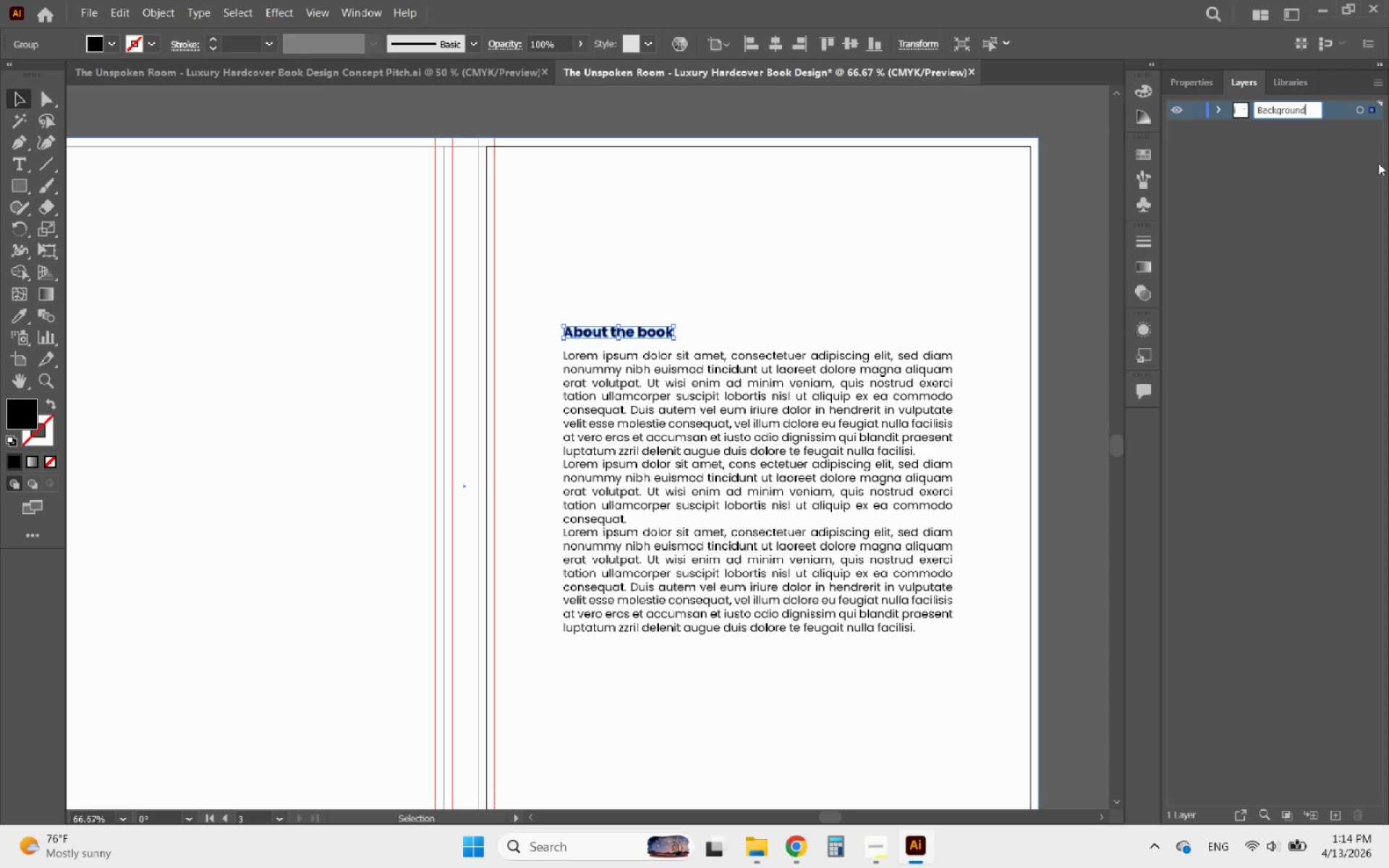 
left_click([1291, 145])
 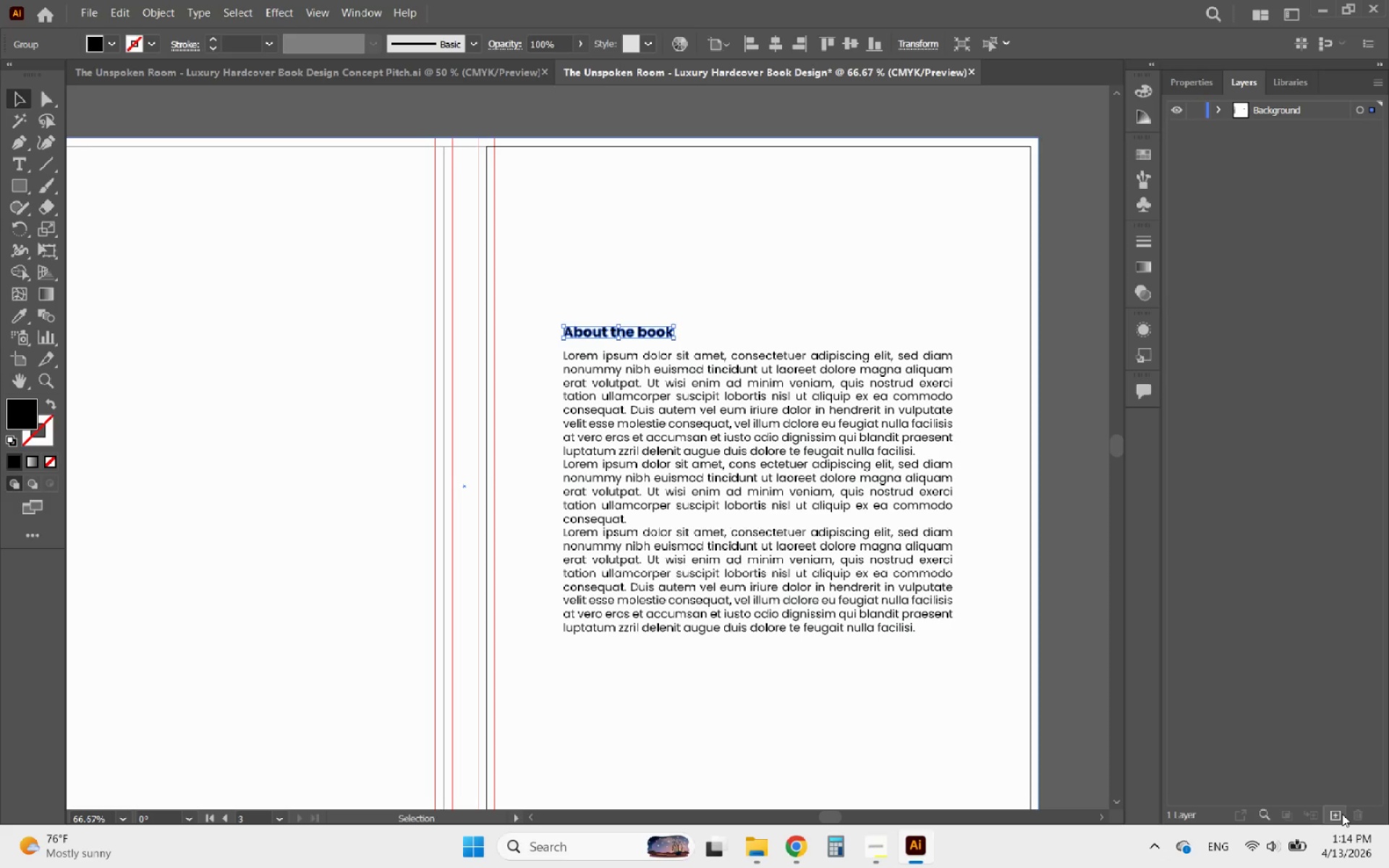 
left_click([1335, 814])
 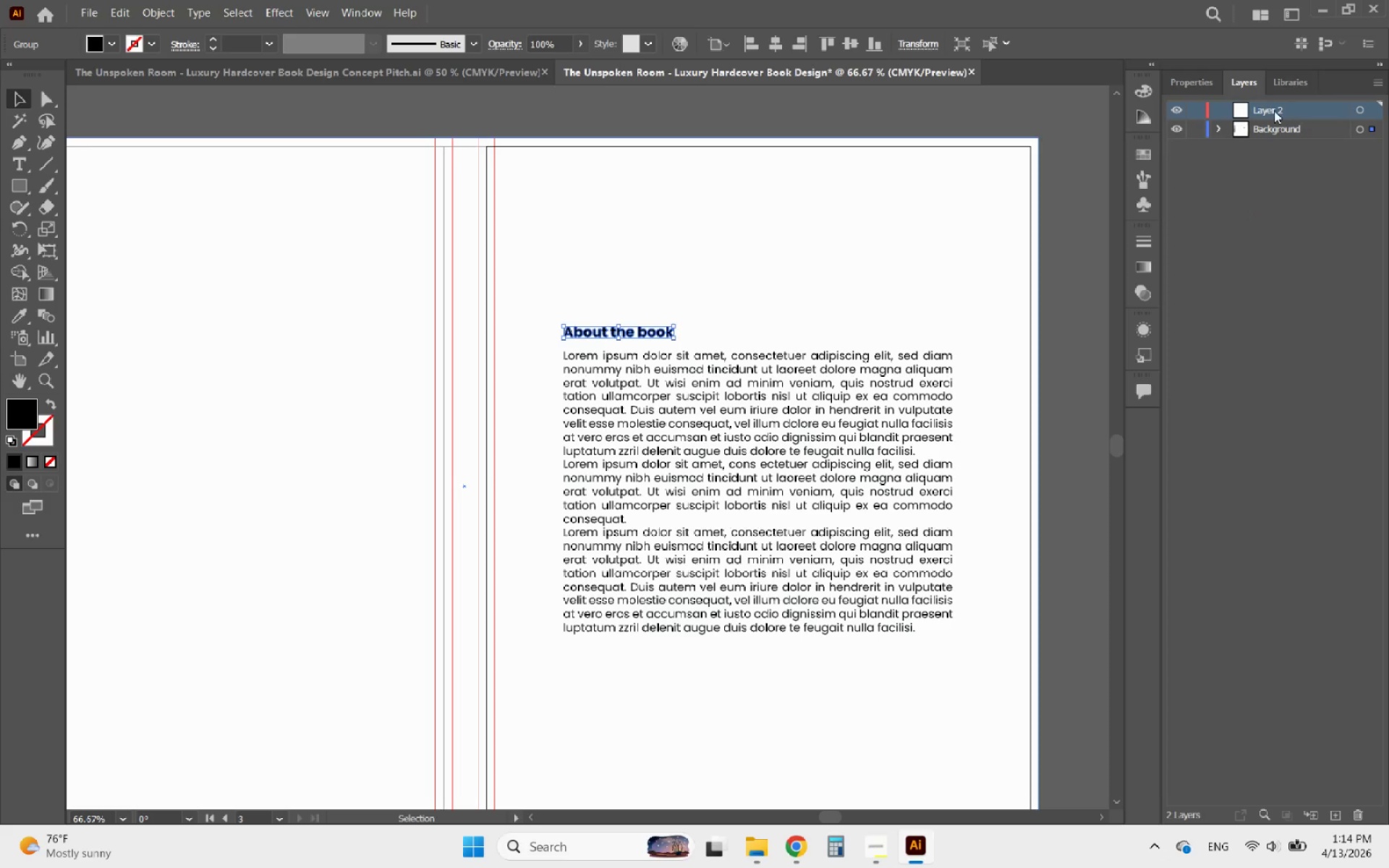 
double_click([1270, 111])
 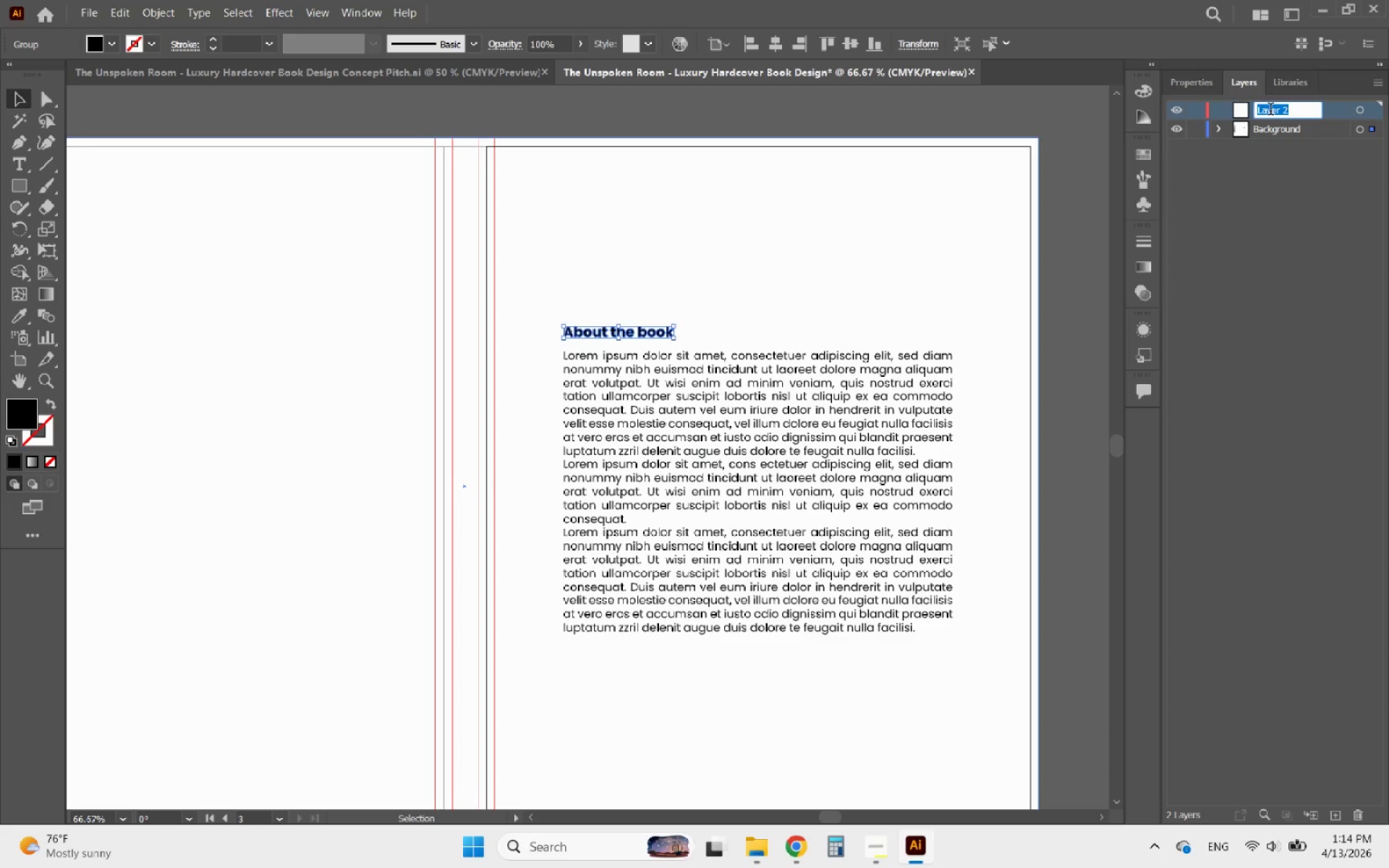 
type(Front)
 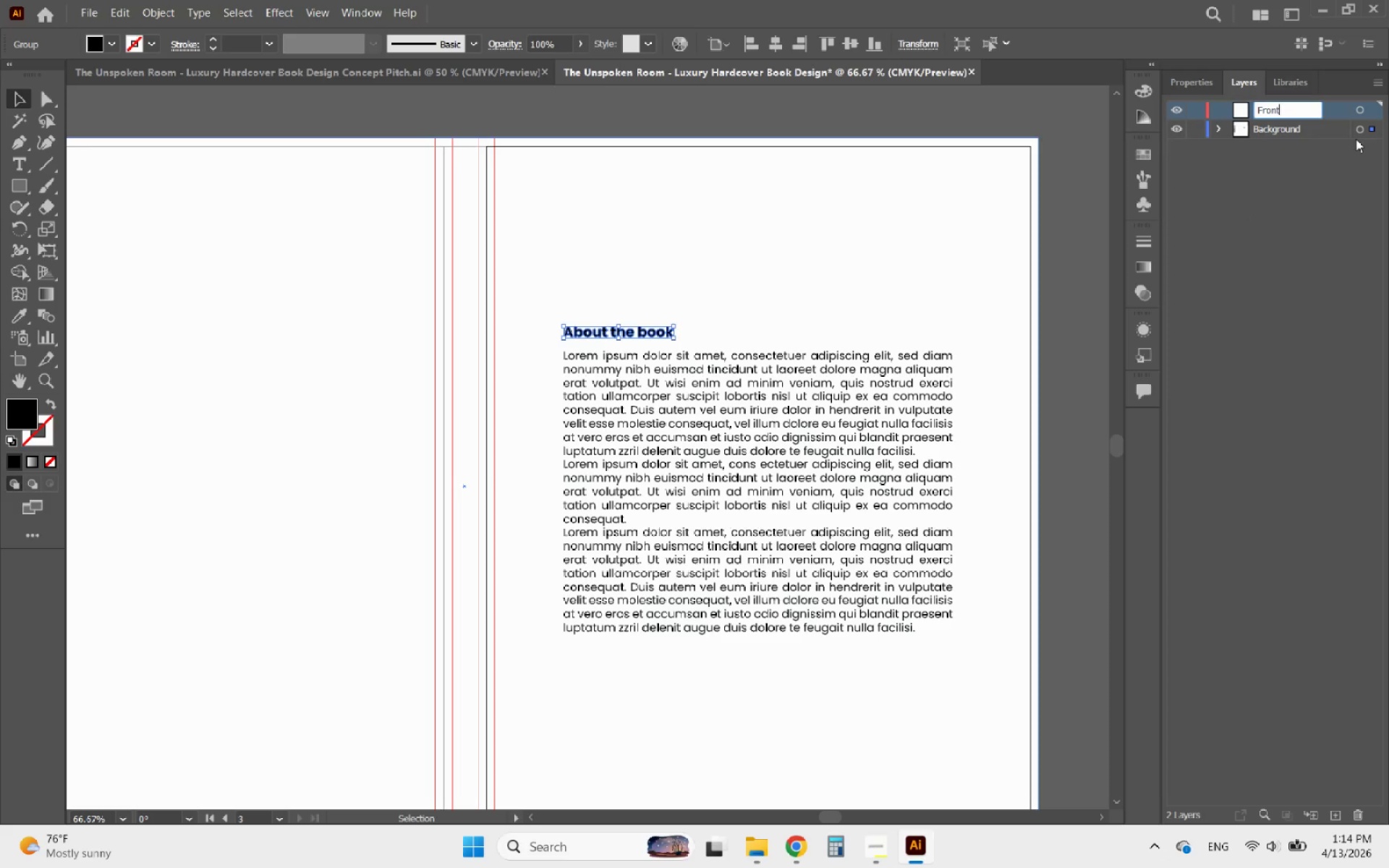 
left_click([1262, 221])
 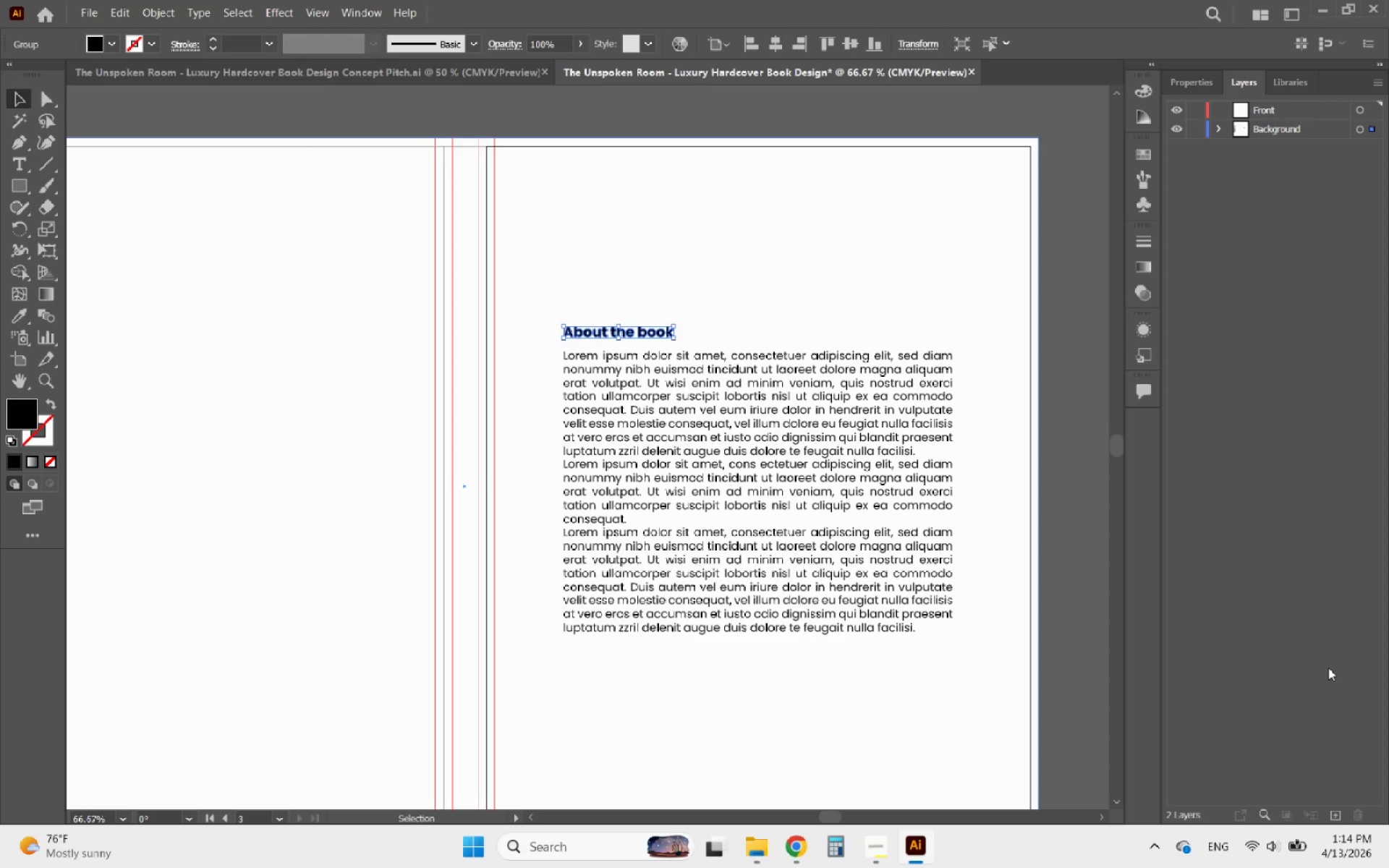 
left_click([1333, 809])
 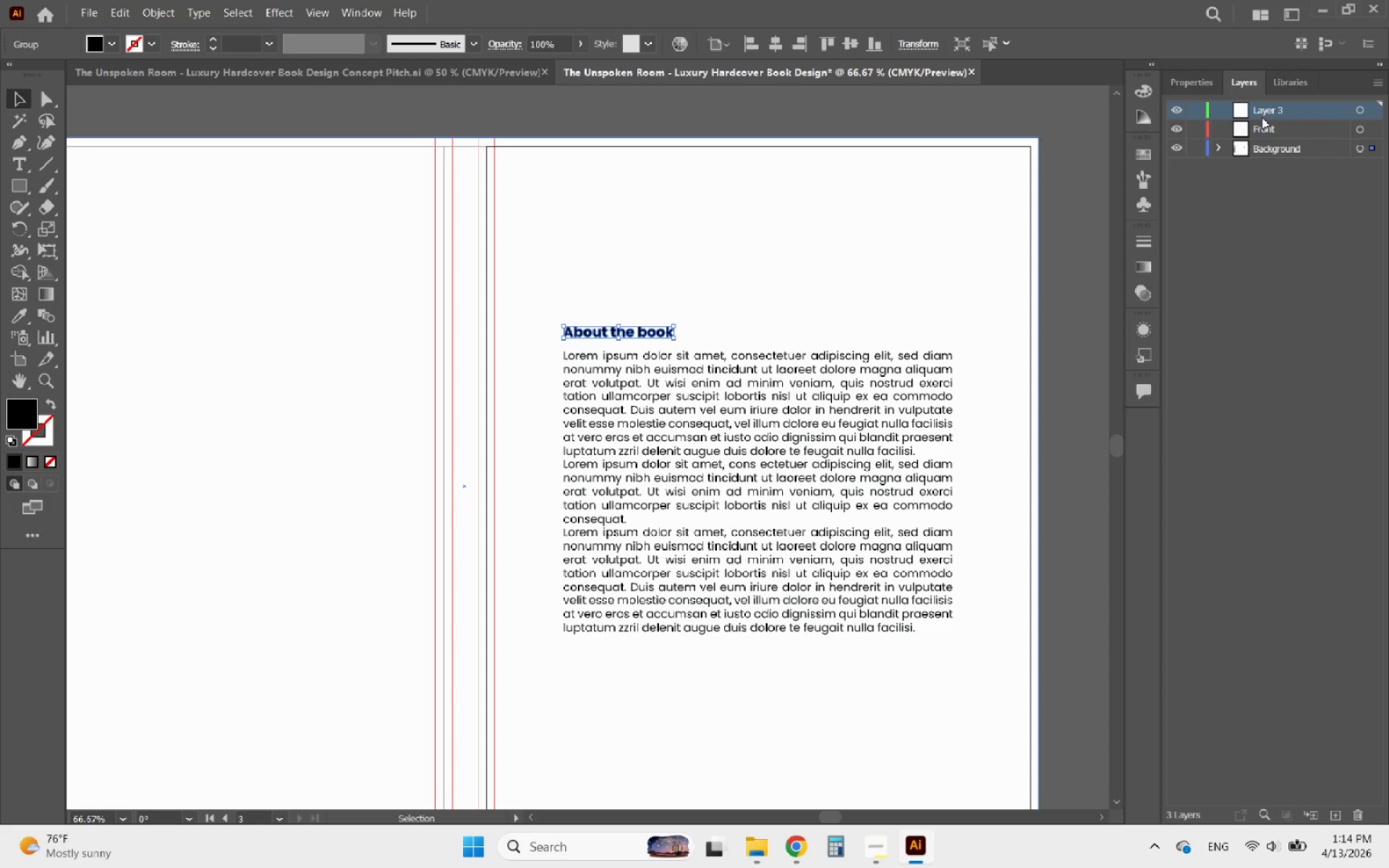 
double_click([1271, 109])
 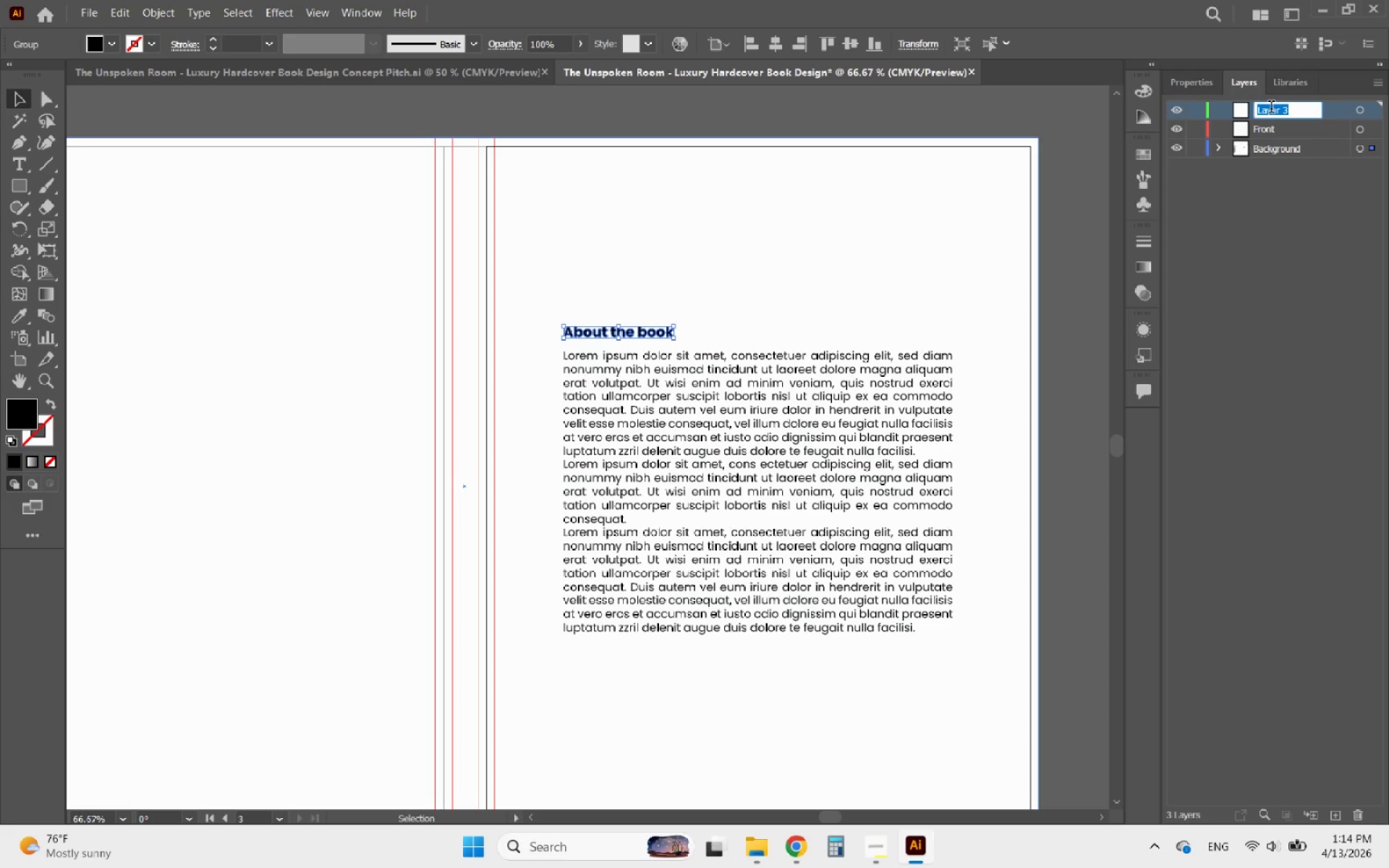 
type(Spine)
 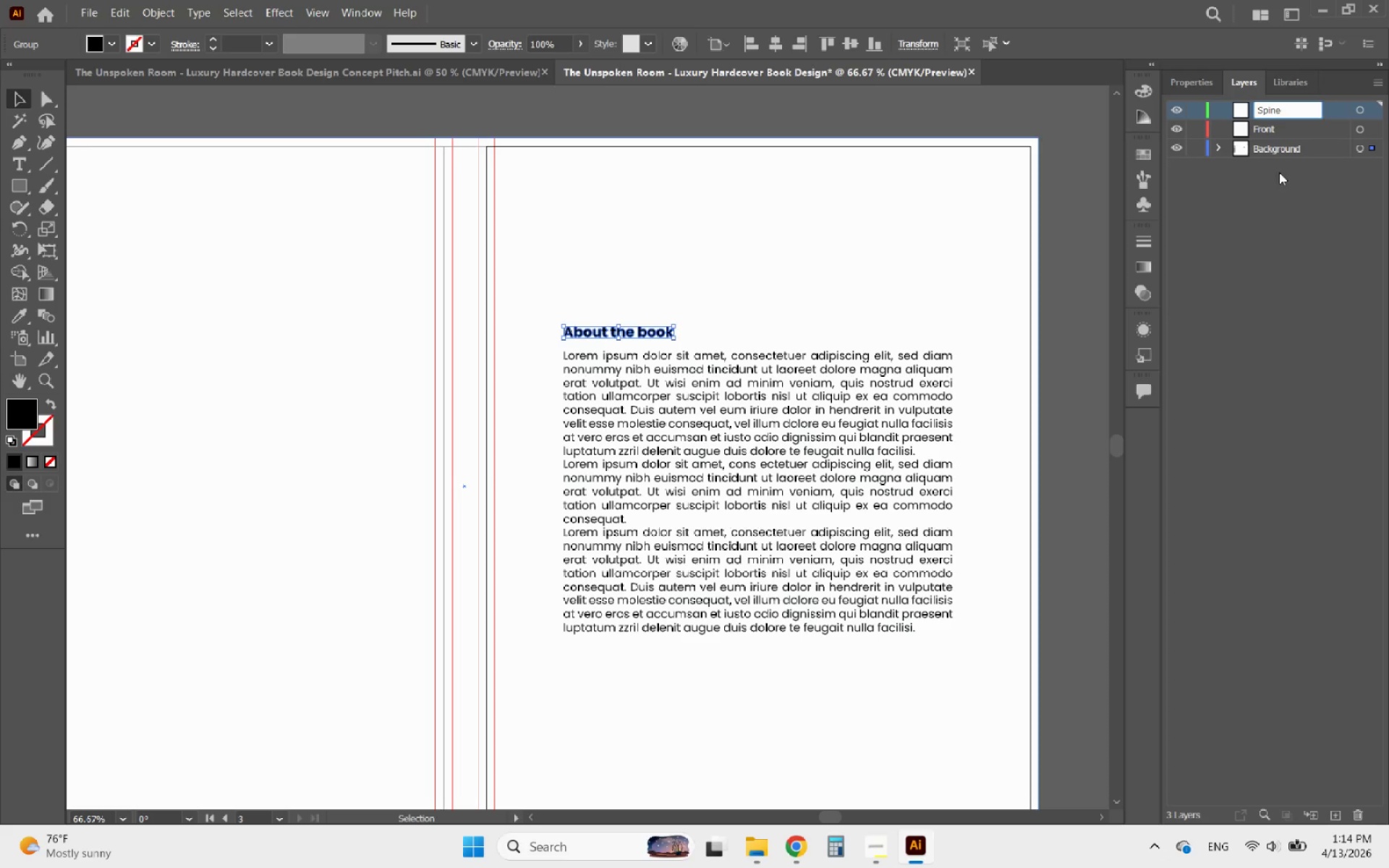 
left_click([1288, 247])
 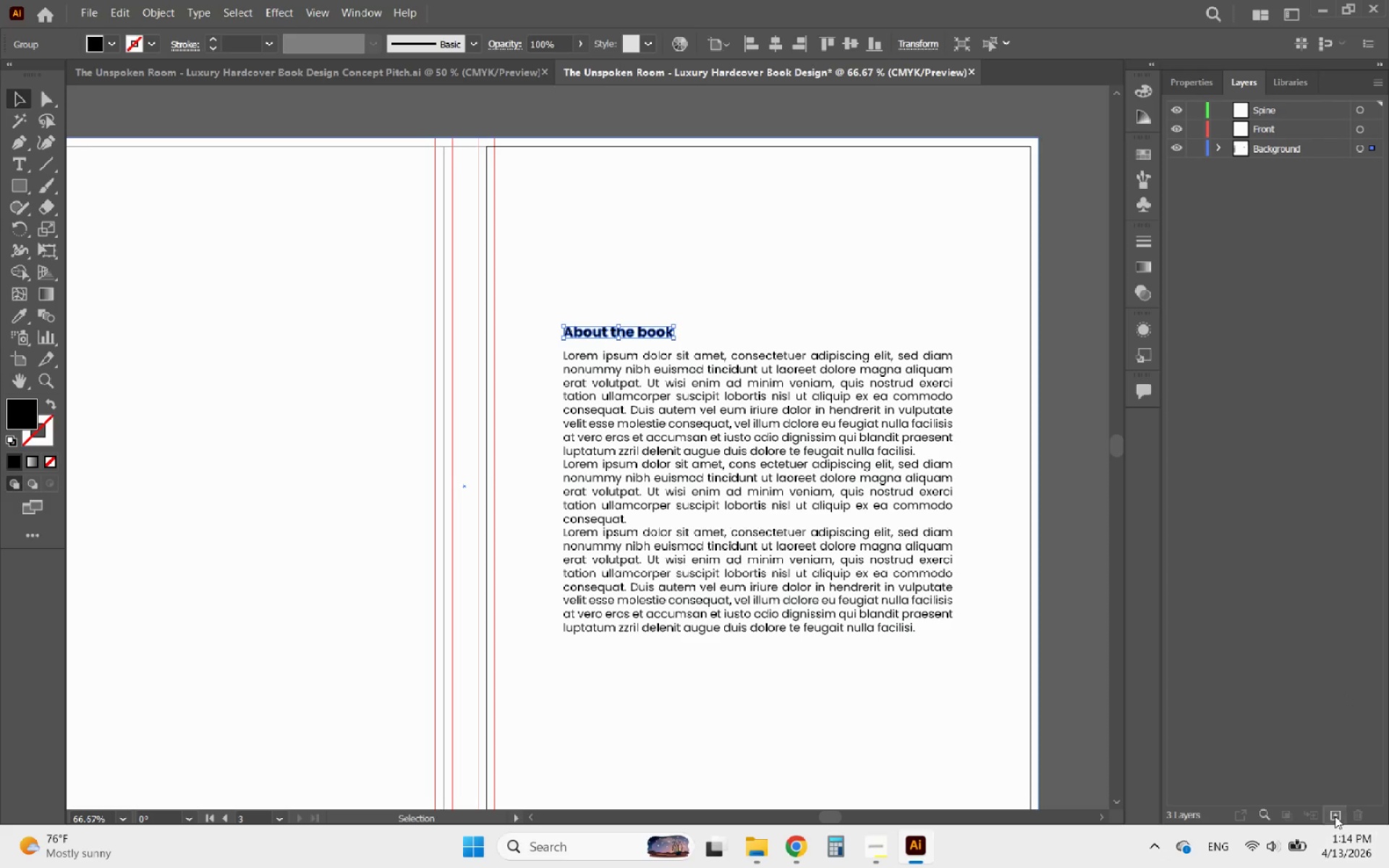 
left_click([1336, 816])
 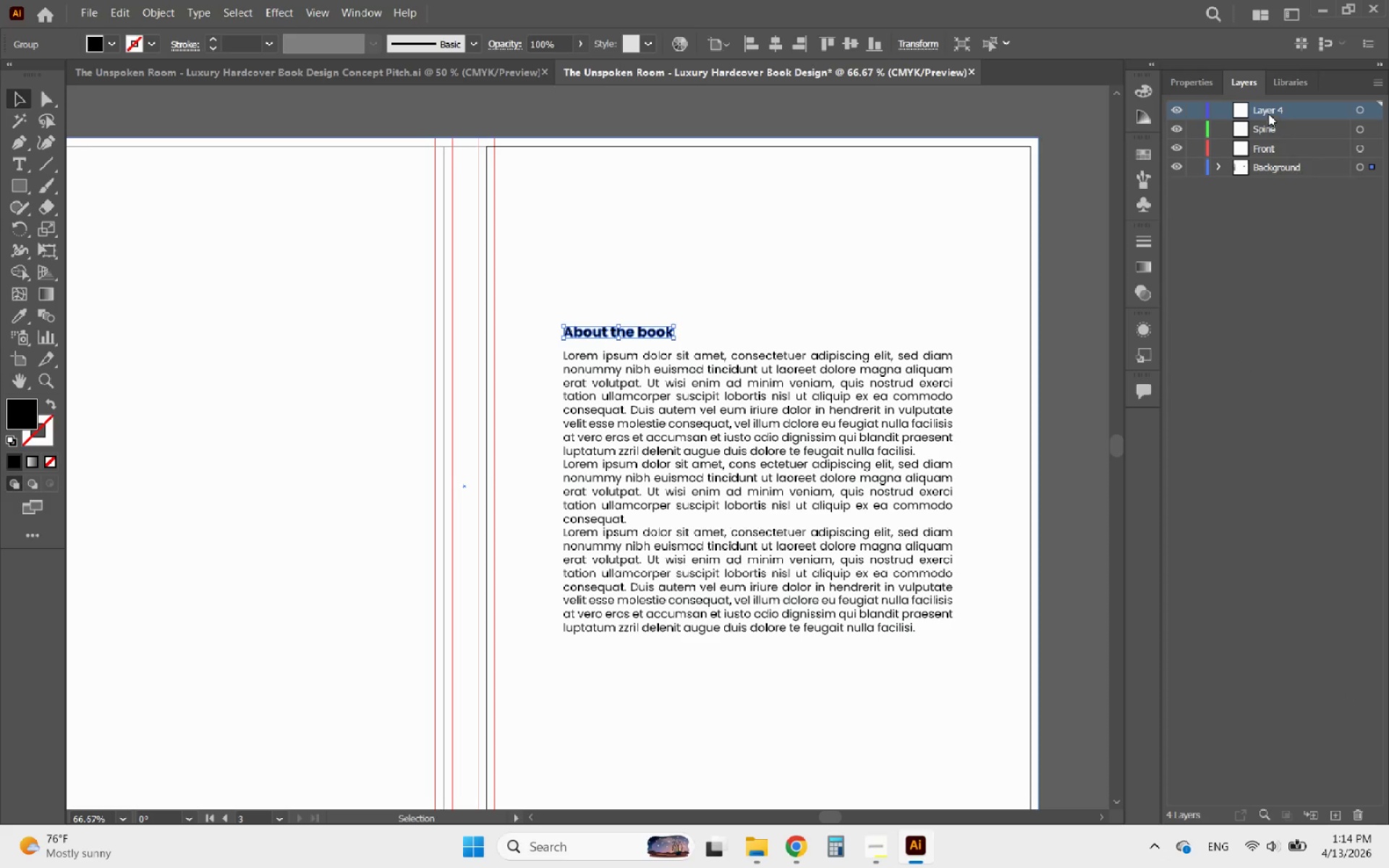 
double_click([1267, 111])
 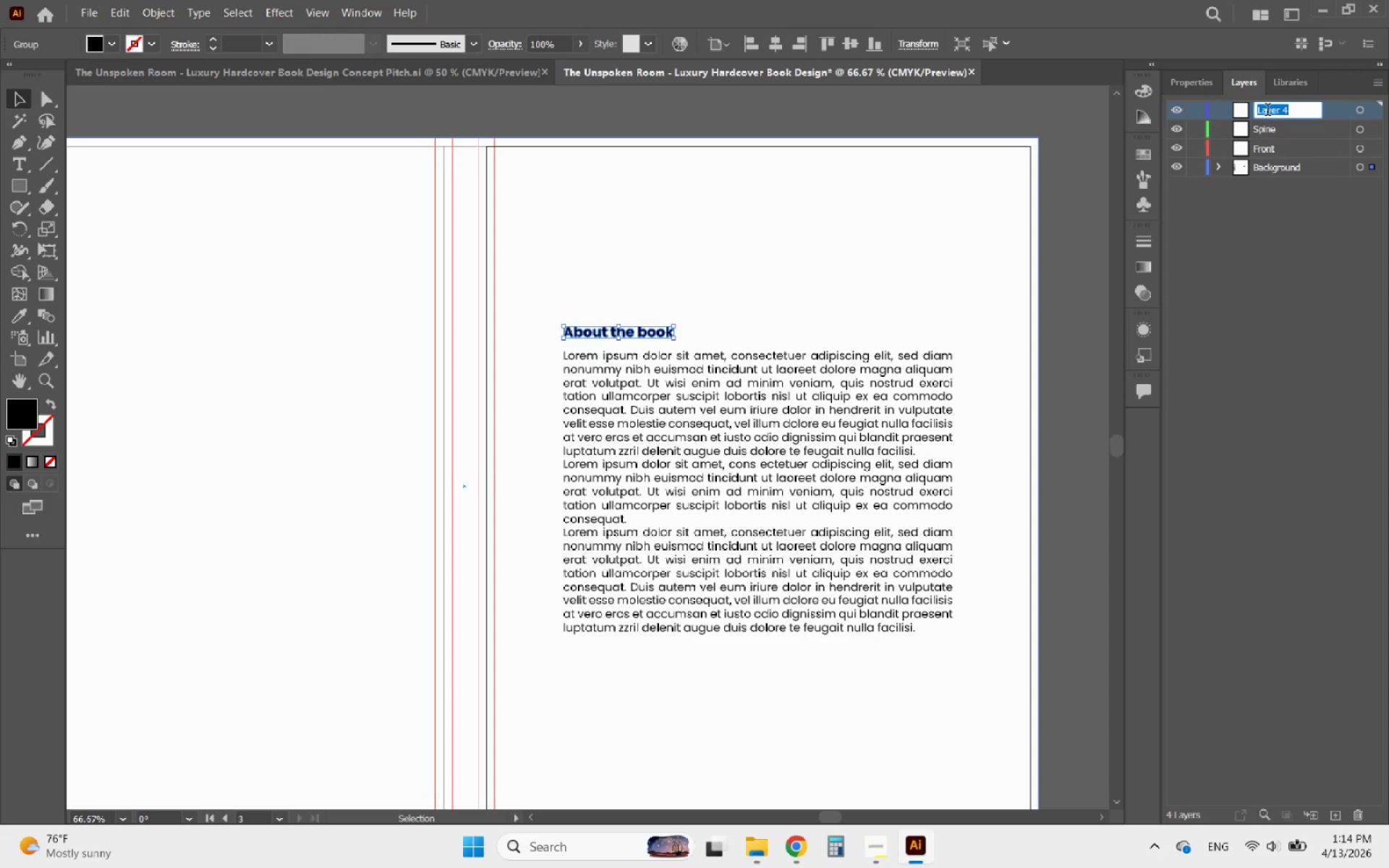 
type(Back)
 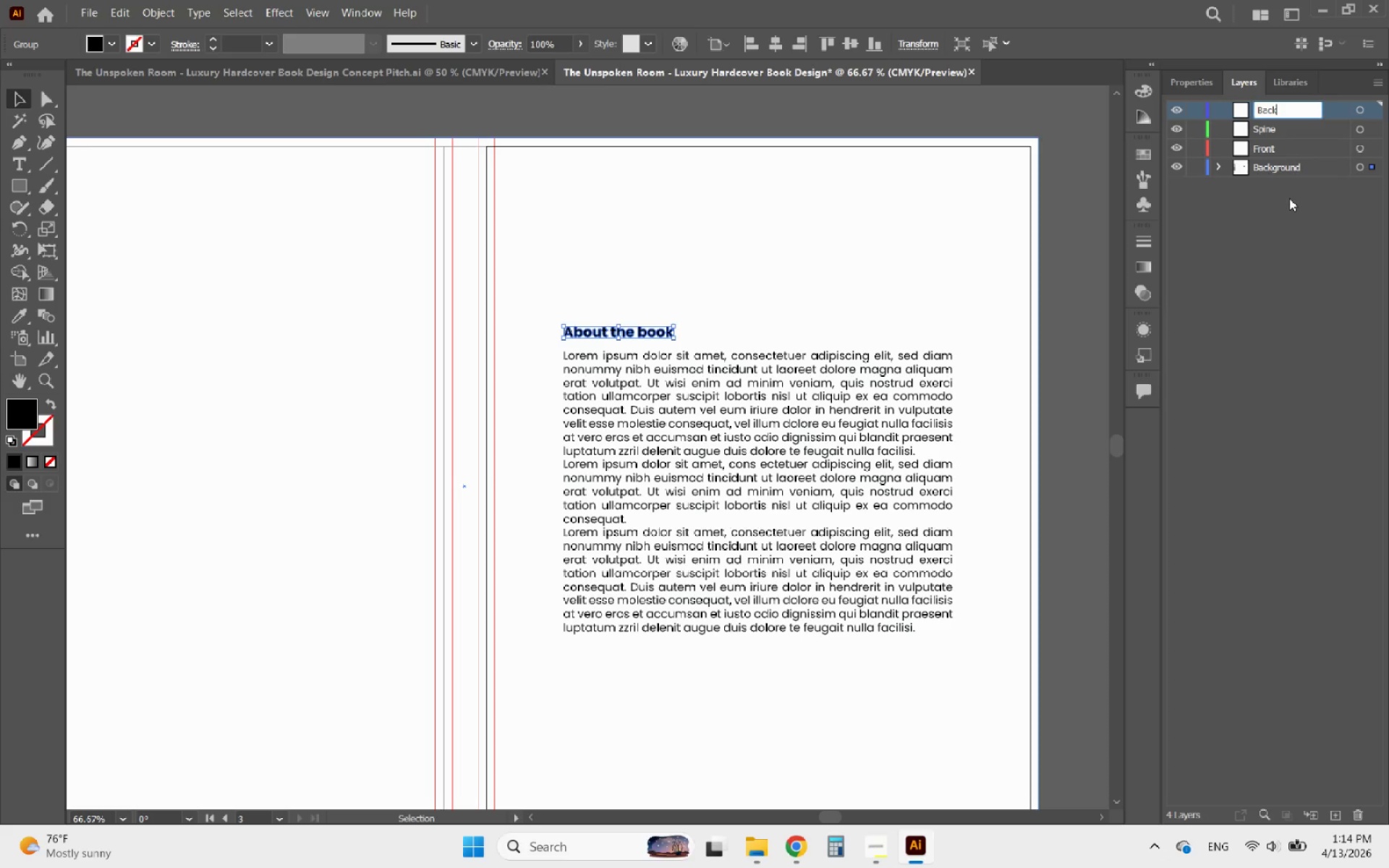 
left_click([1293, 239])
 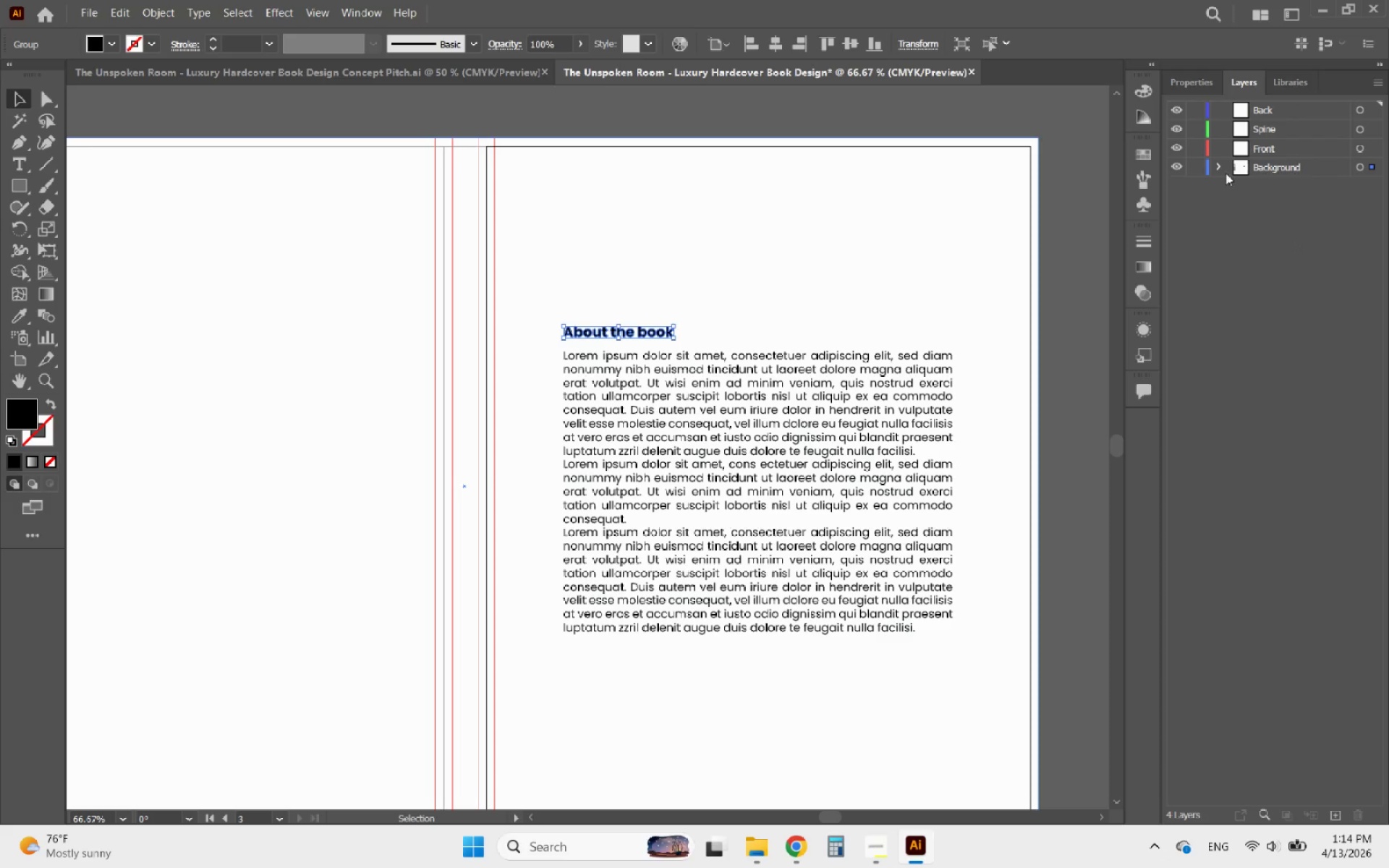 
left_click([1214, 171])
 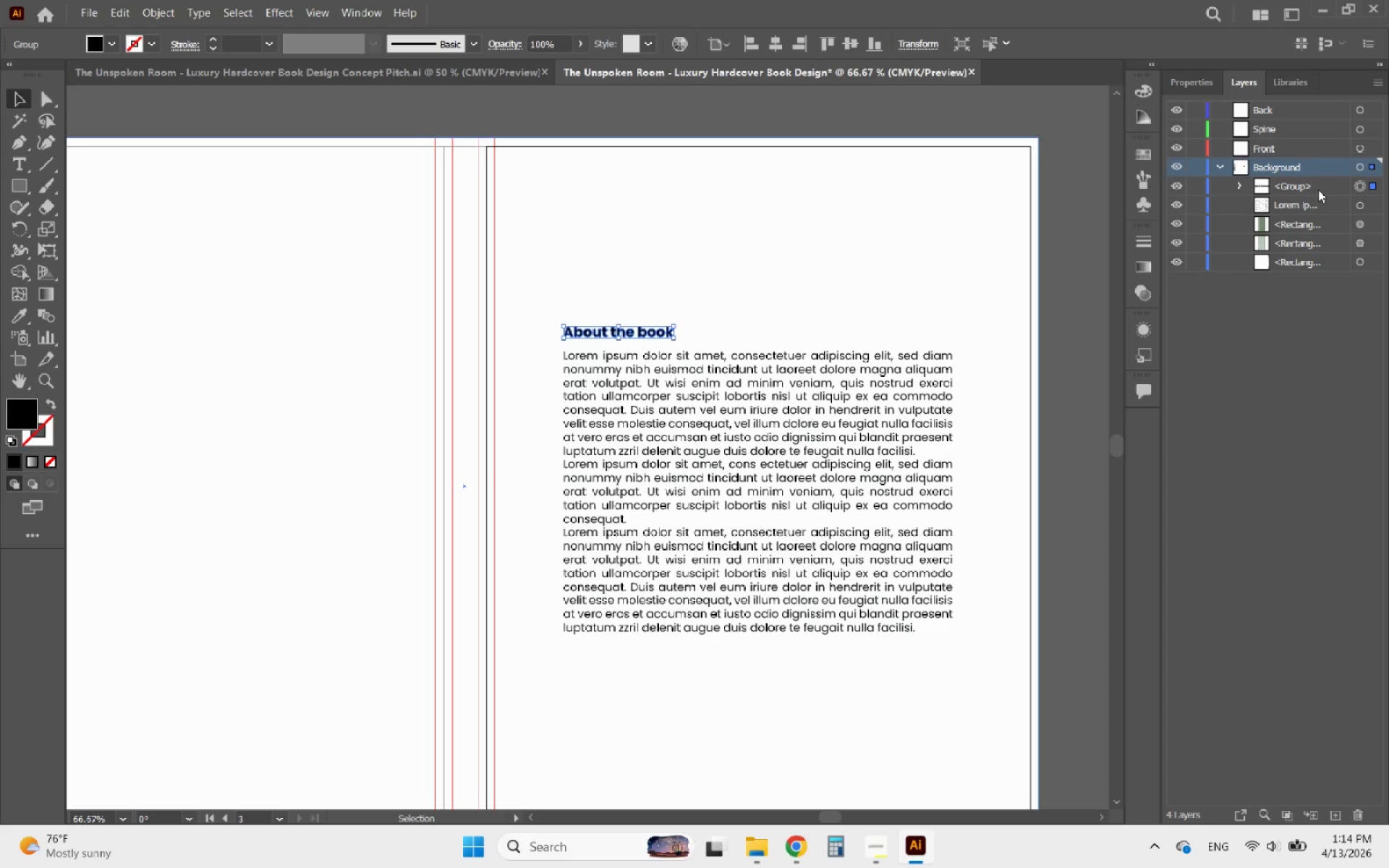 
left_click_drag(start_coordinate=[1312, 187], to_coordinate=[1286, 108])
 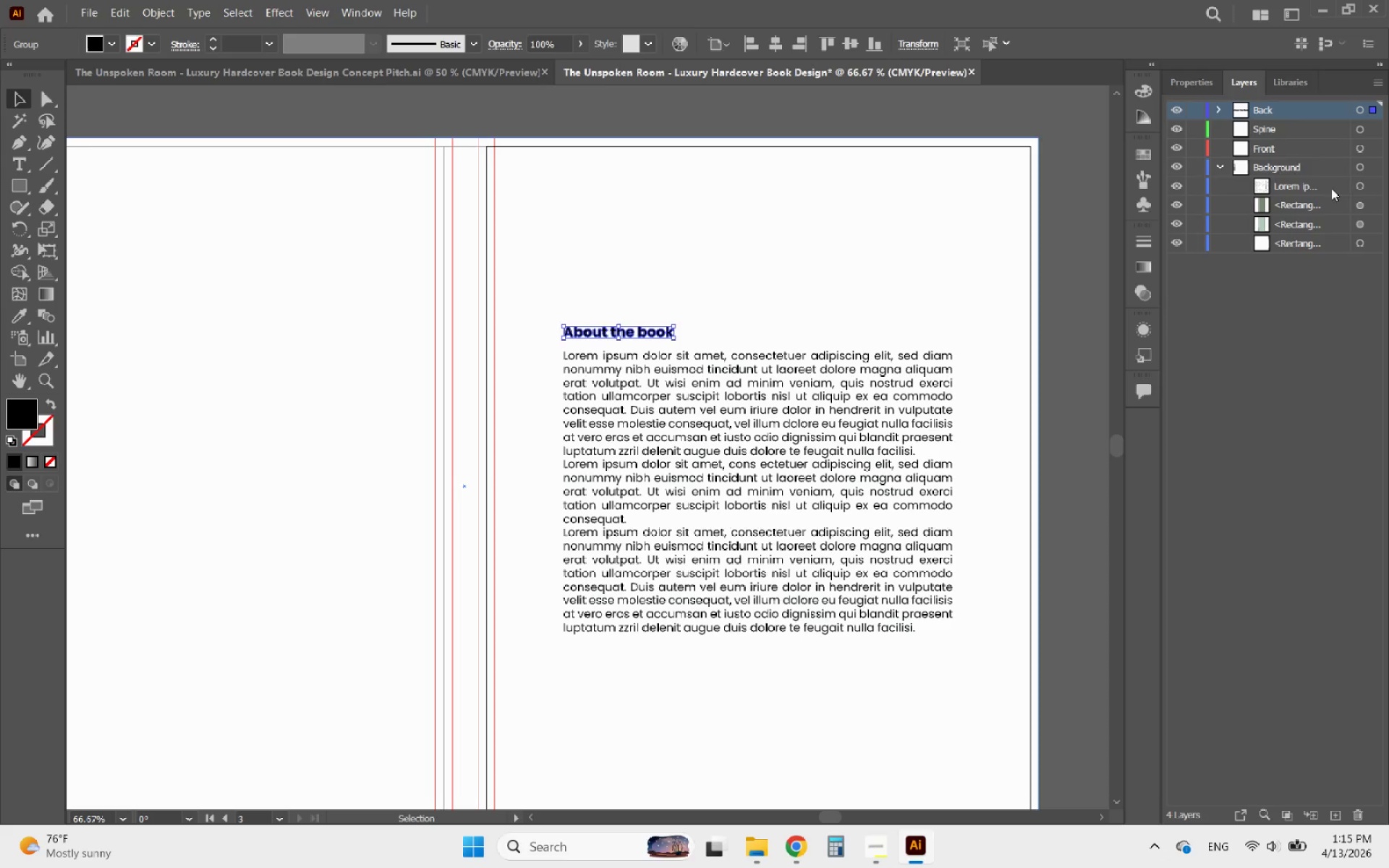 
left_click([1333, 186])
 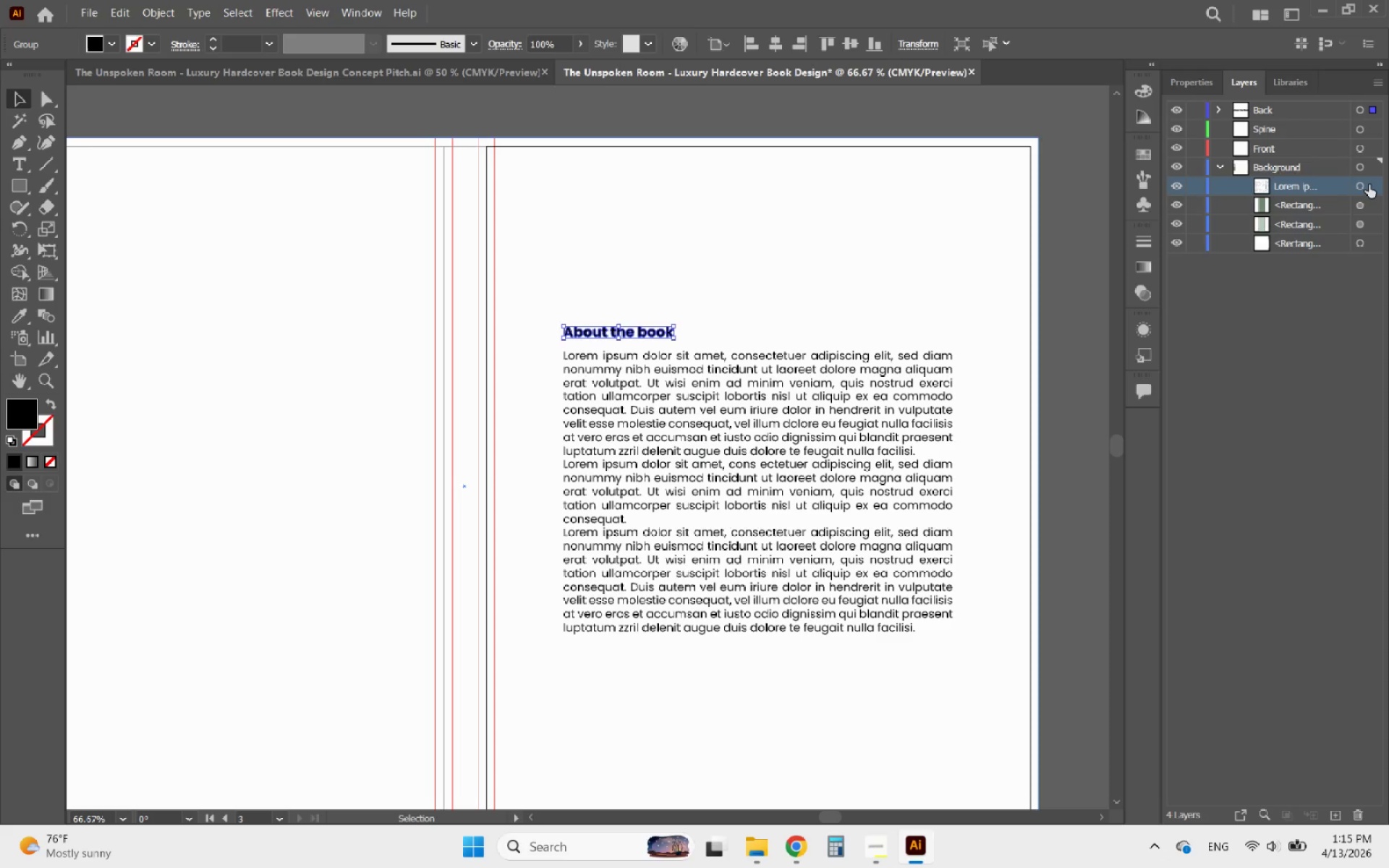 
left_click([1370, 184])
 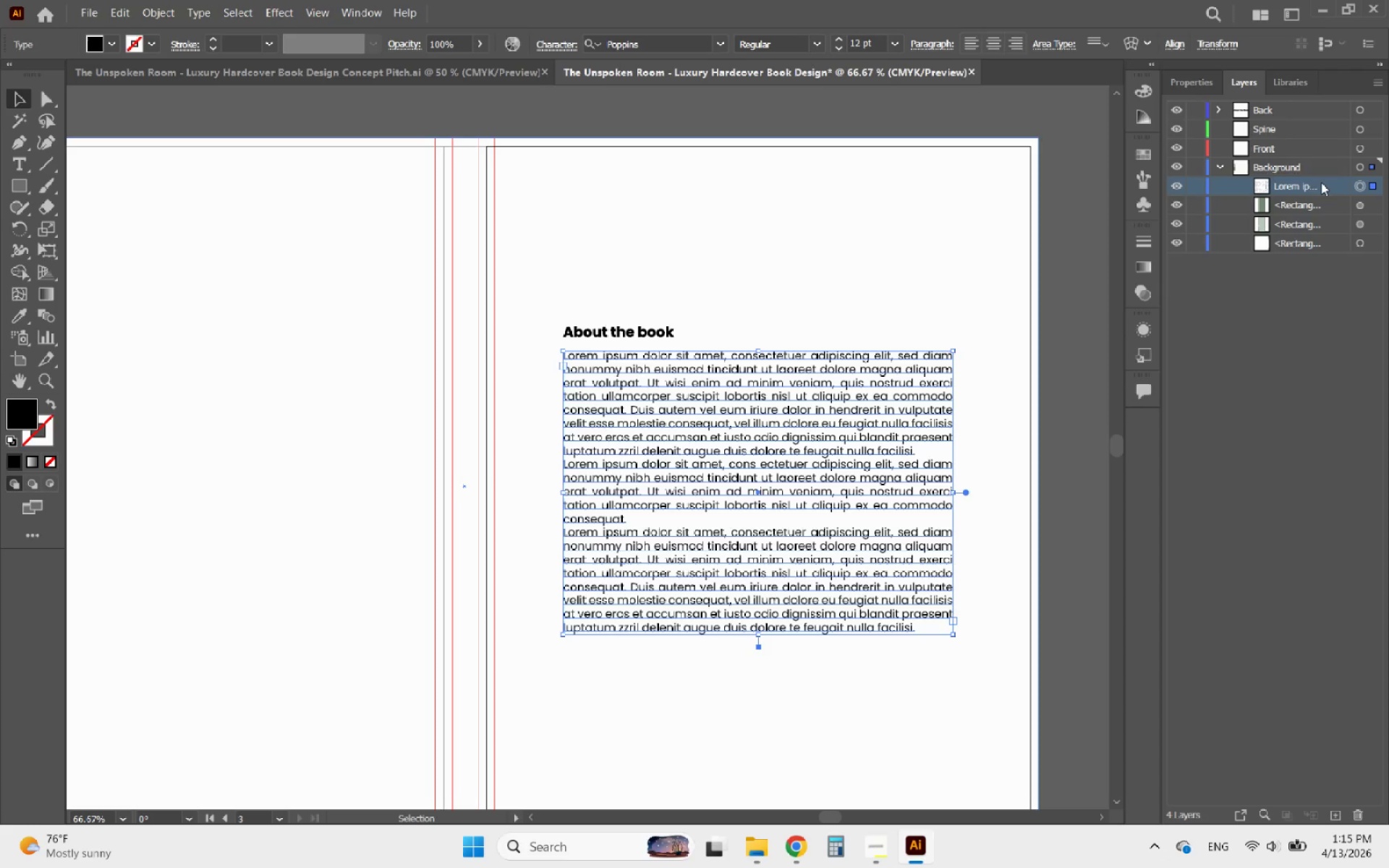 
left_click_drag(start_coordinate=[1309, 185], to_coordinate=[1301, 110])
 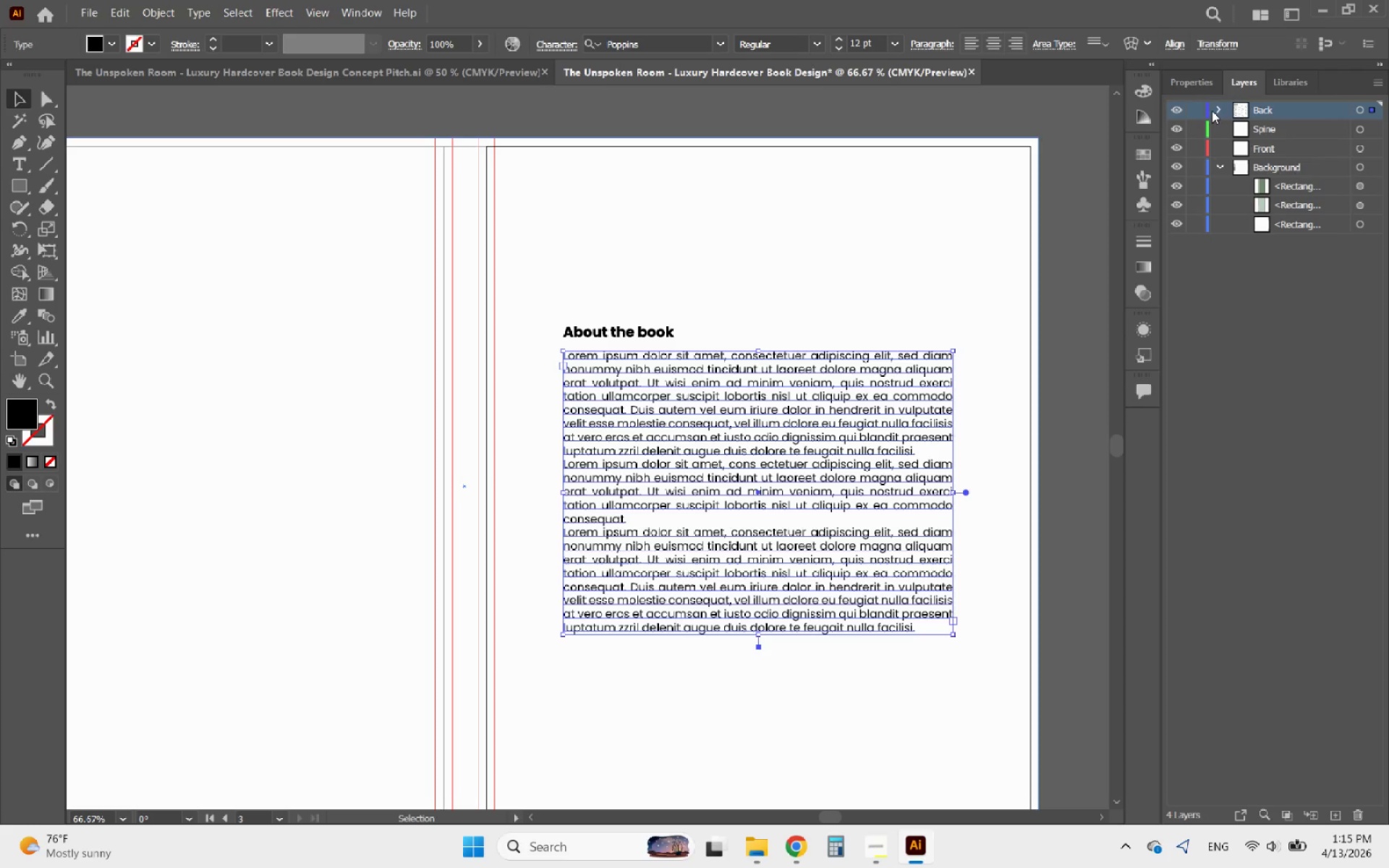 
left_click([1225, 109])
 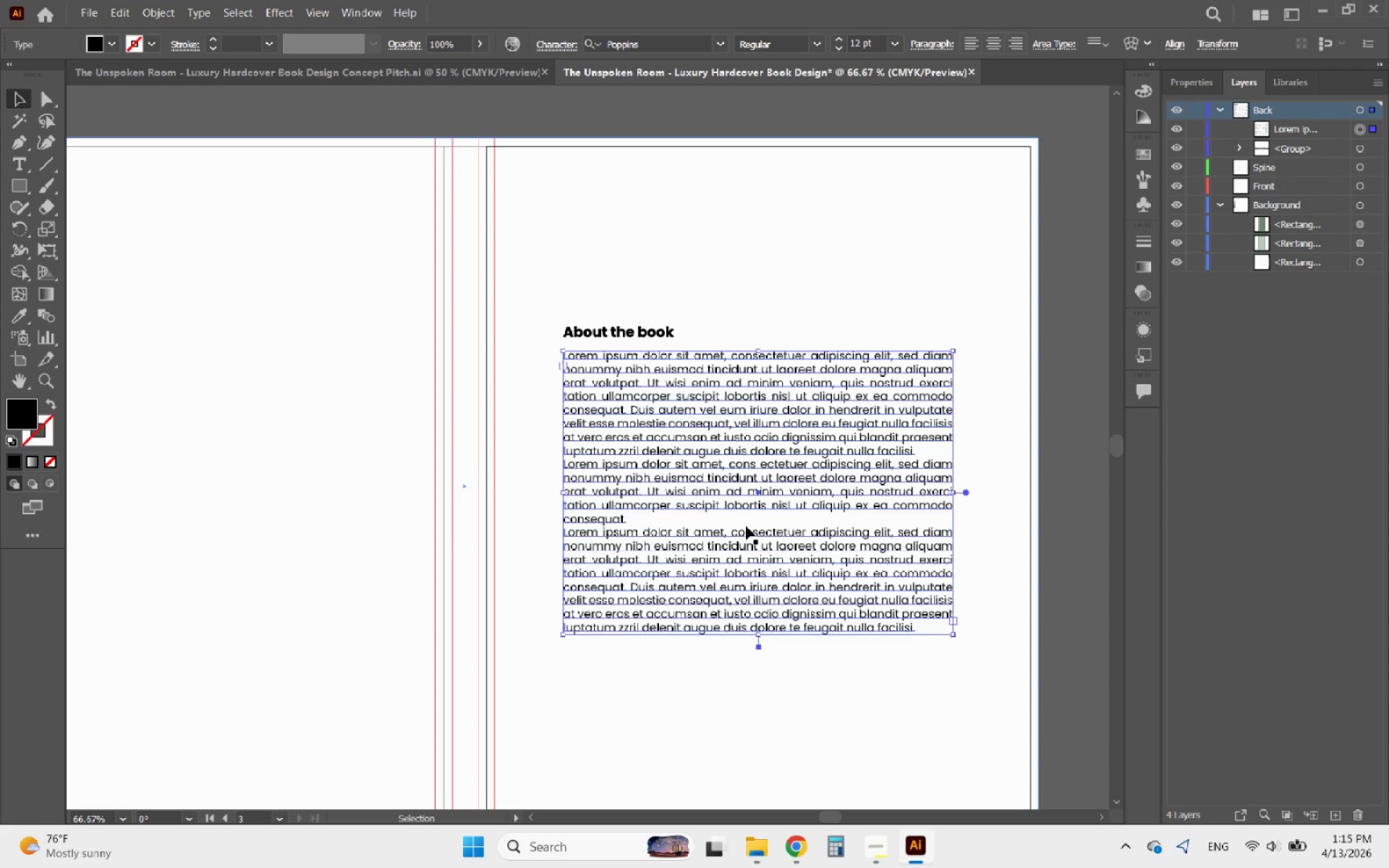 
left_click([778, 716])
 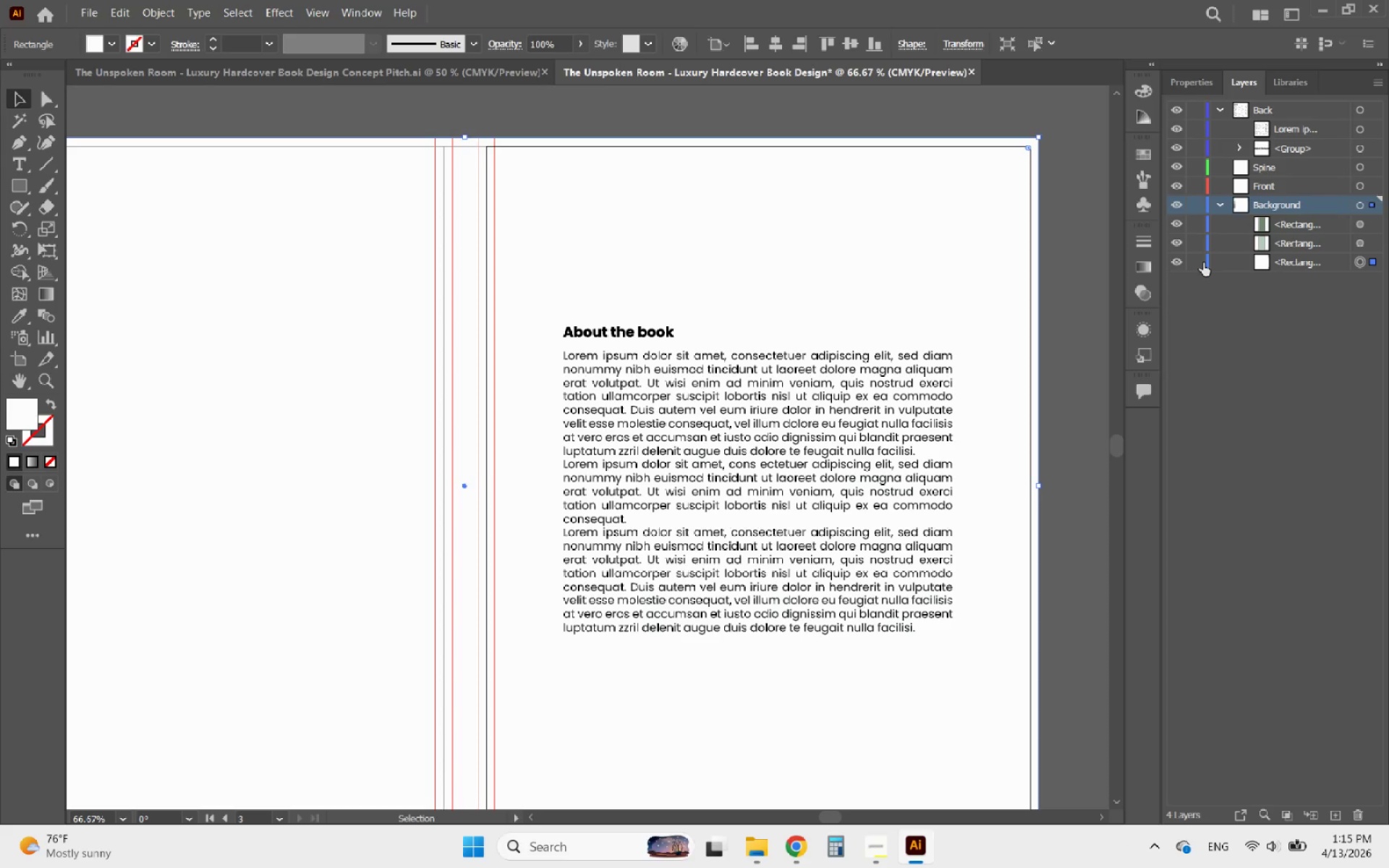 
left_click([1198, 261])
 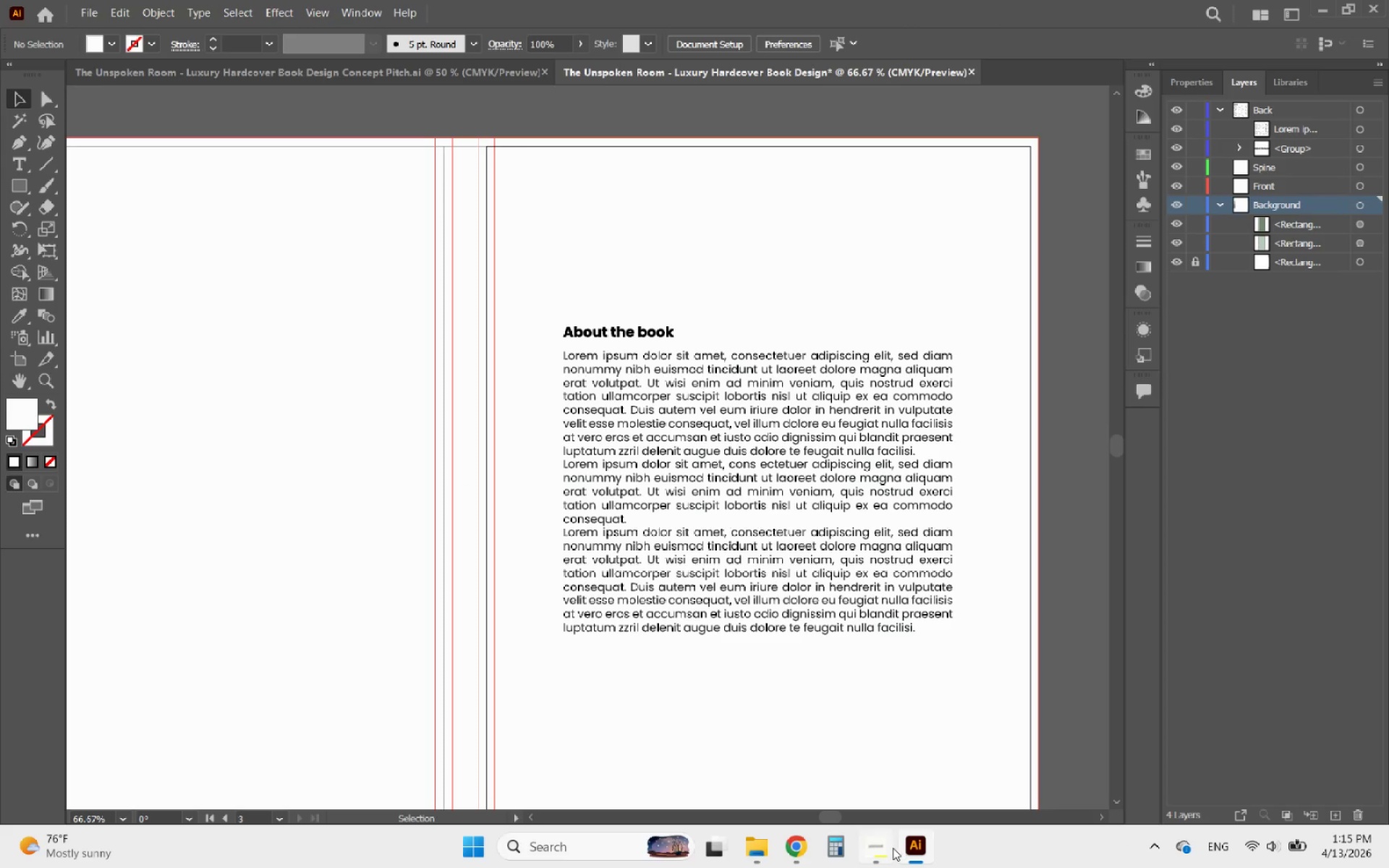 
left_click([863, 848])